 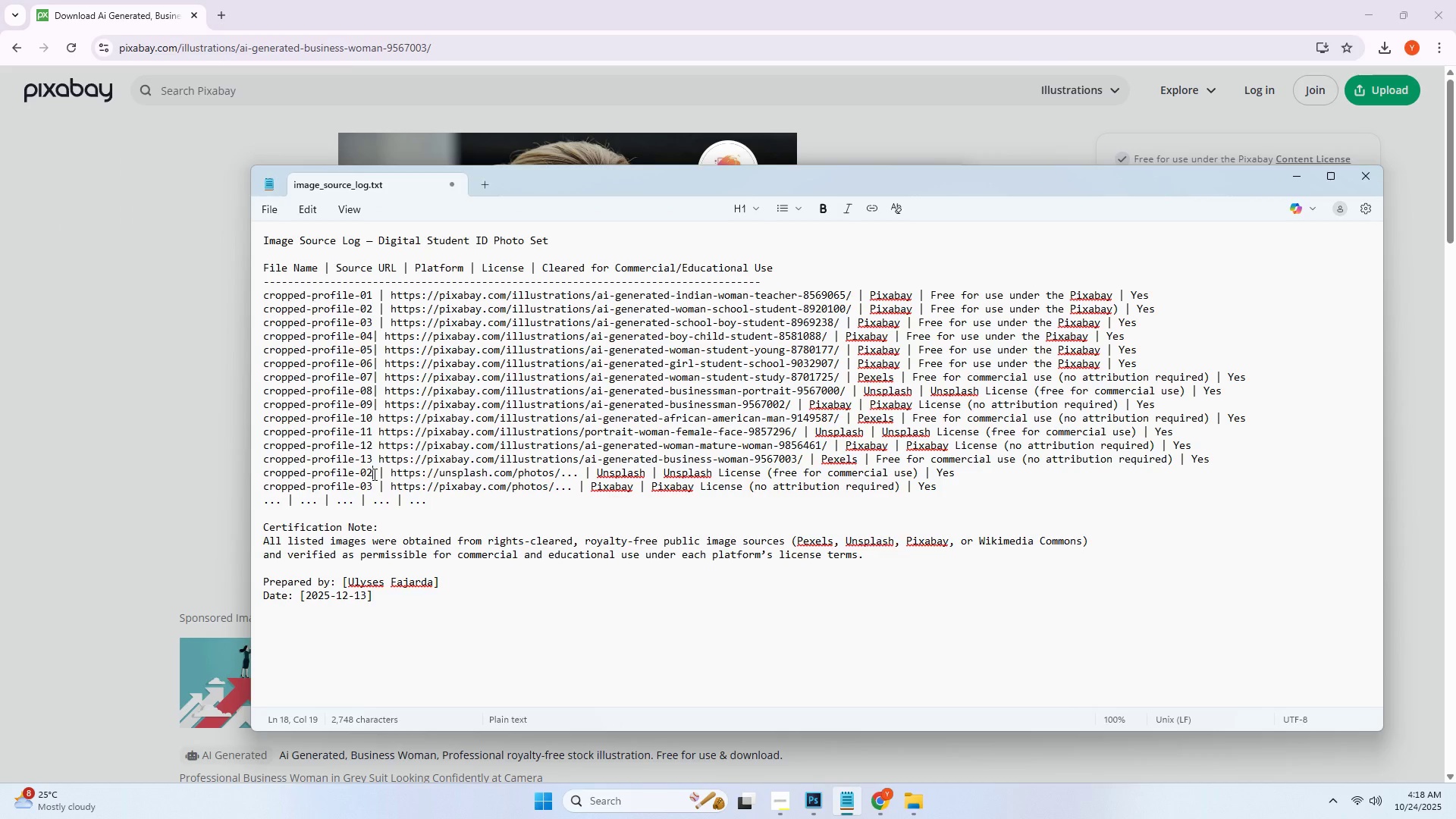 
type(14)
 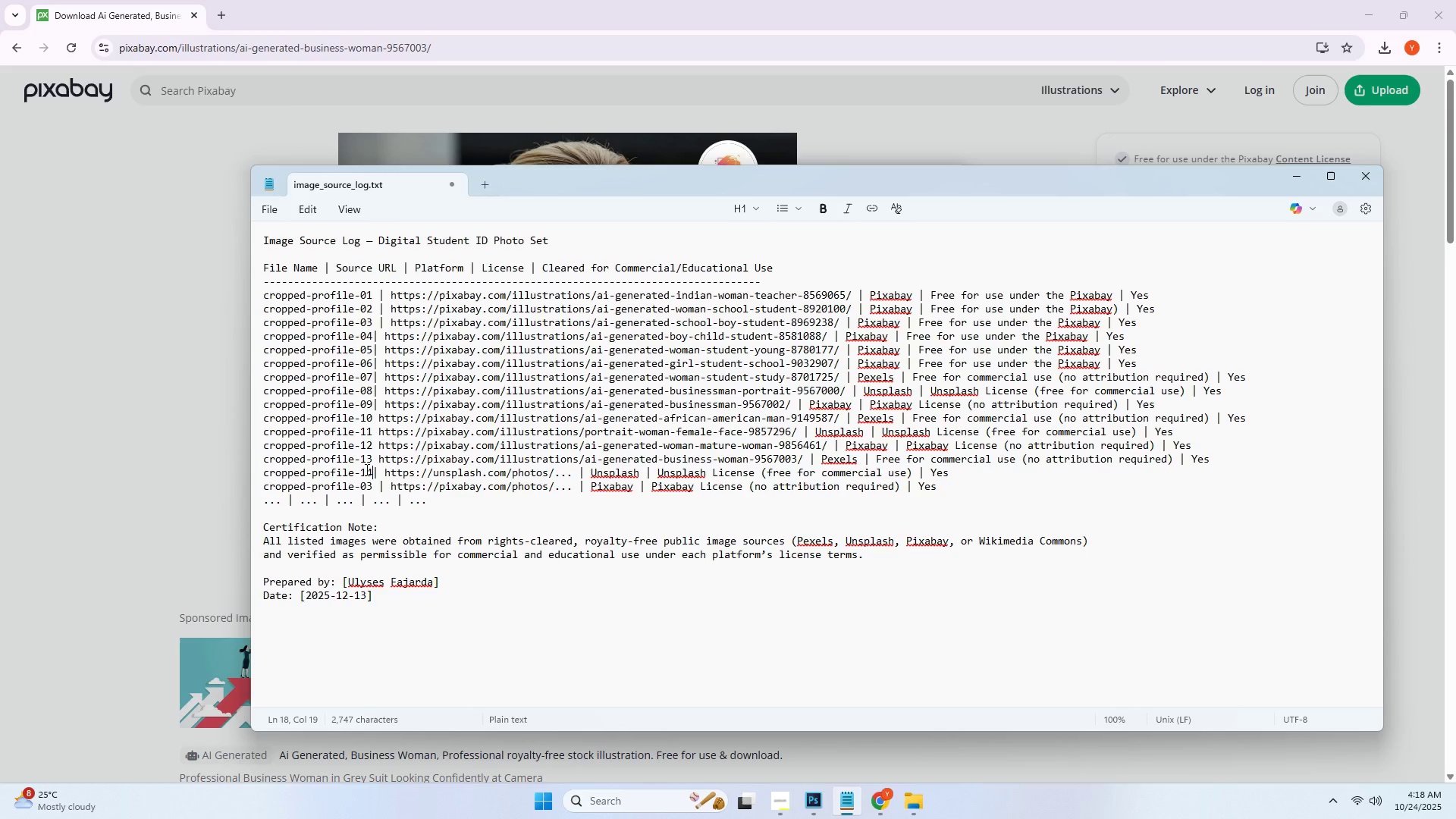 
key(Control+ControlLeft)
 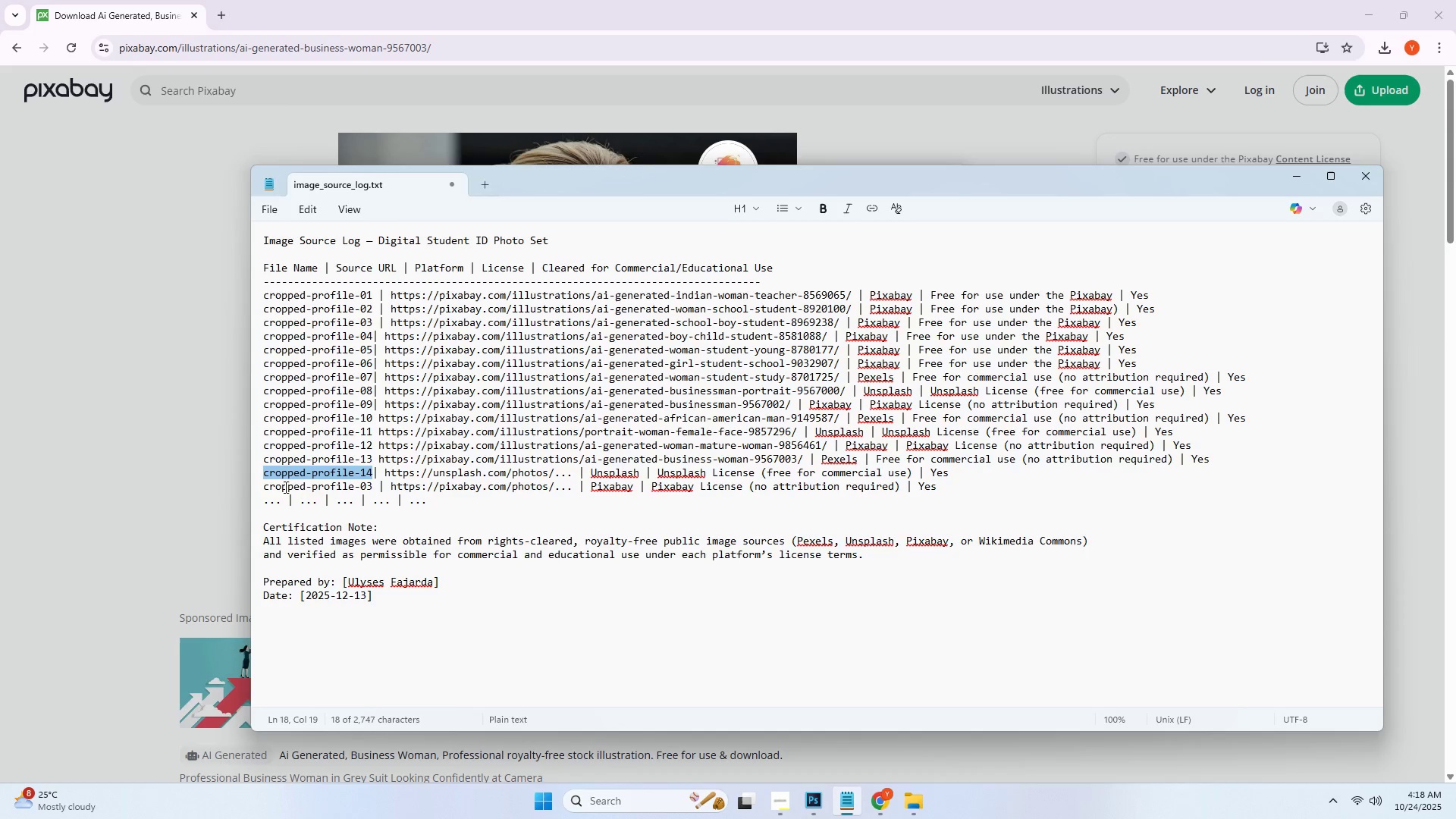 
key(Control+C)
 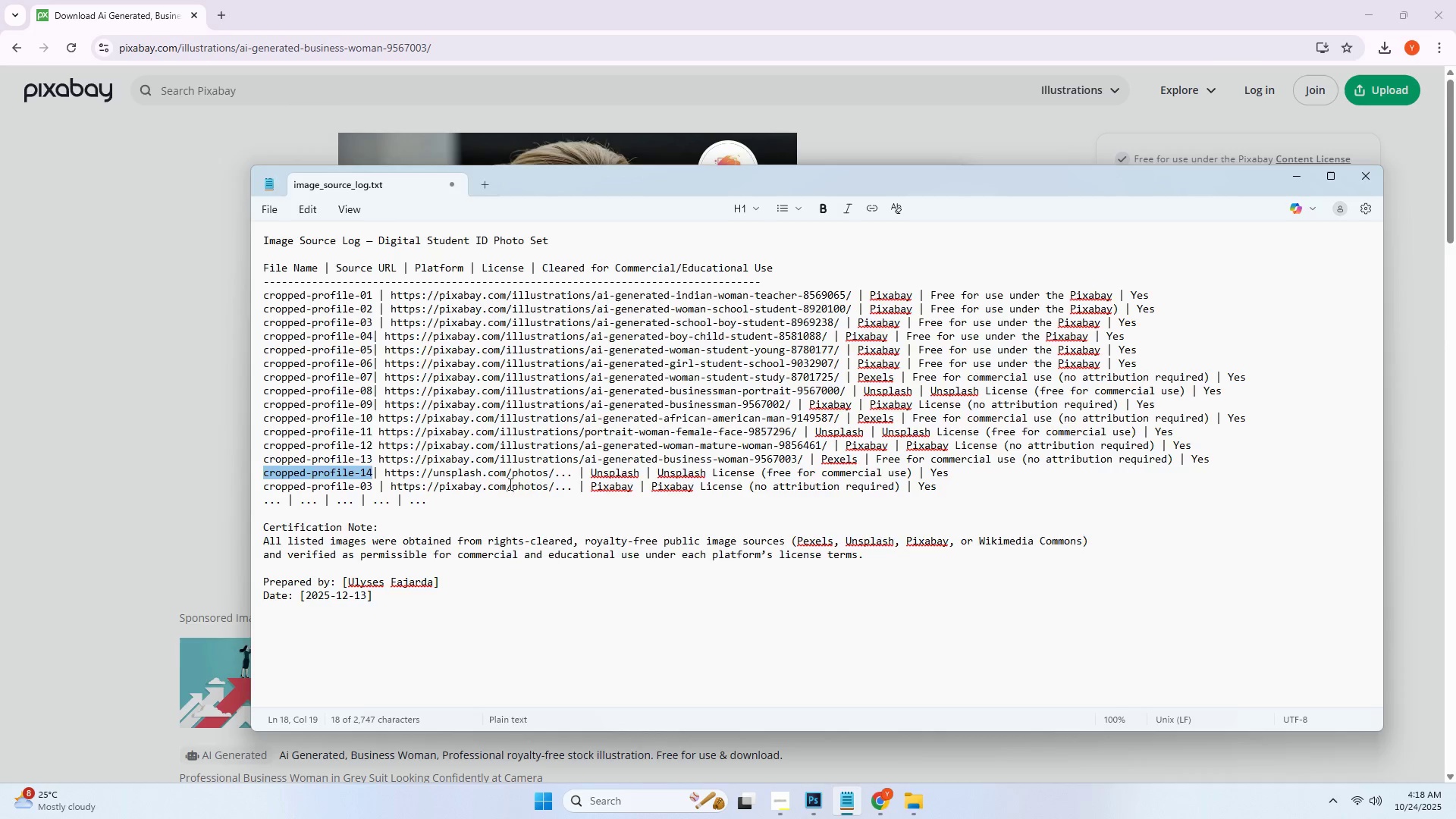 
key(Alt+Tab)
 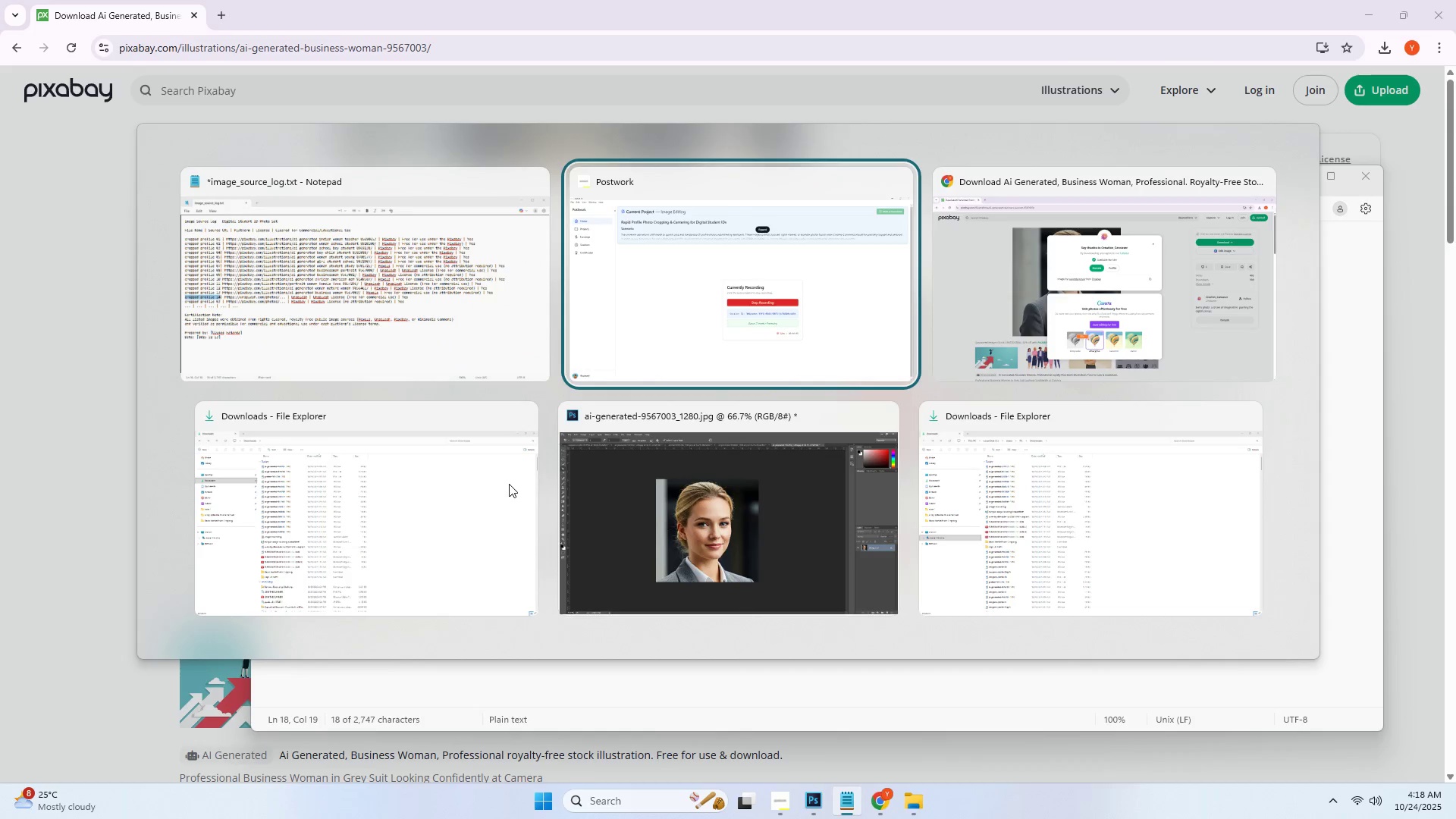 
key(Alt+Tab)
 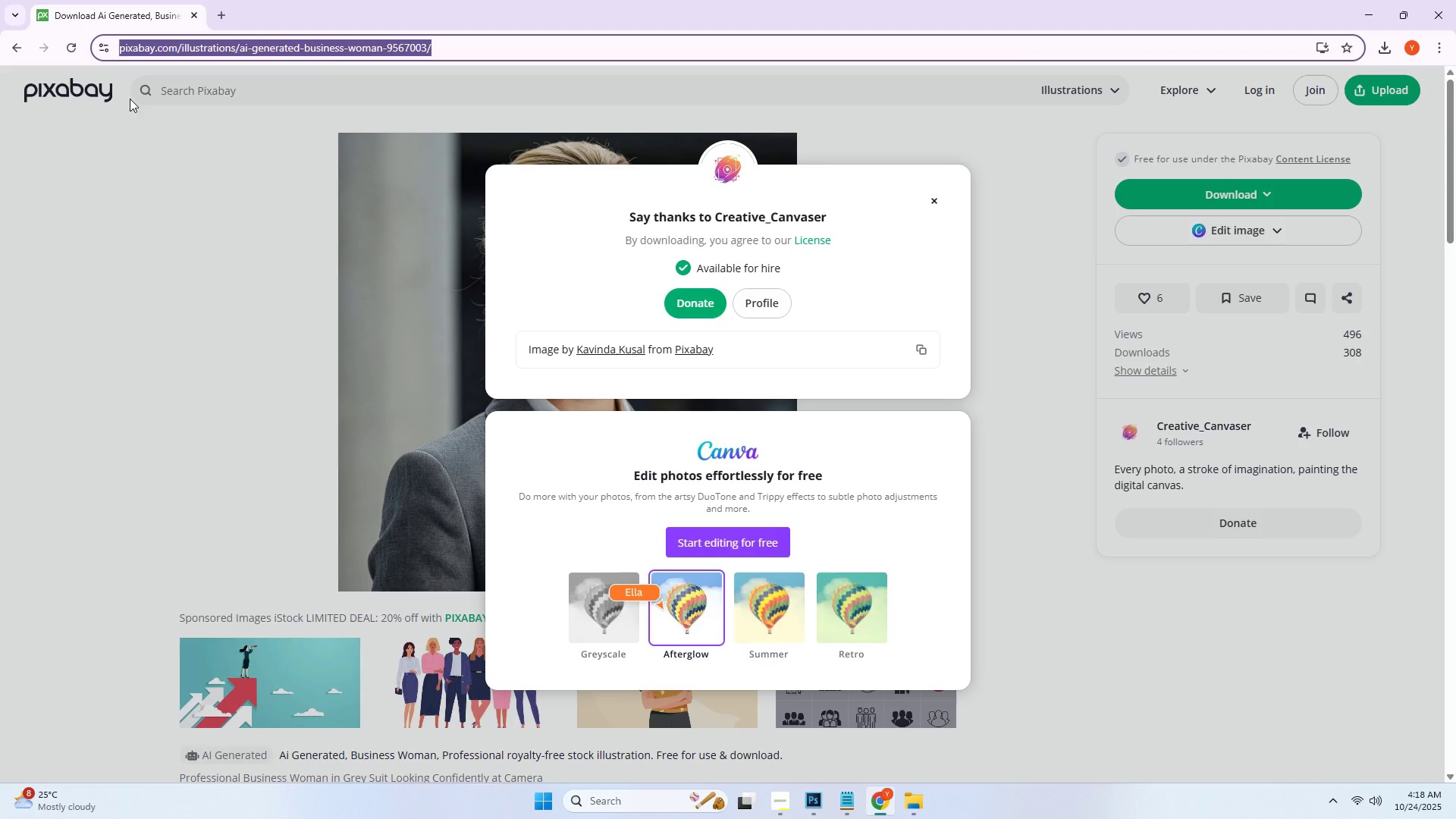 
left_click([20, 49])
 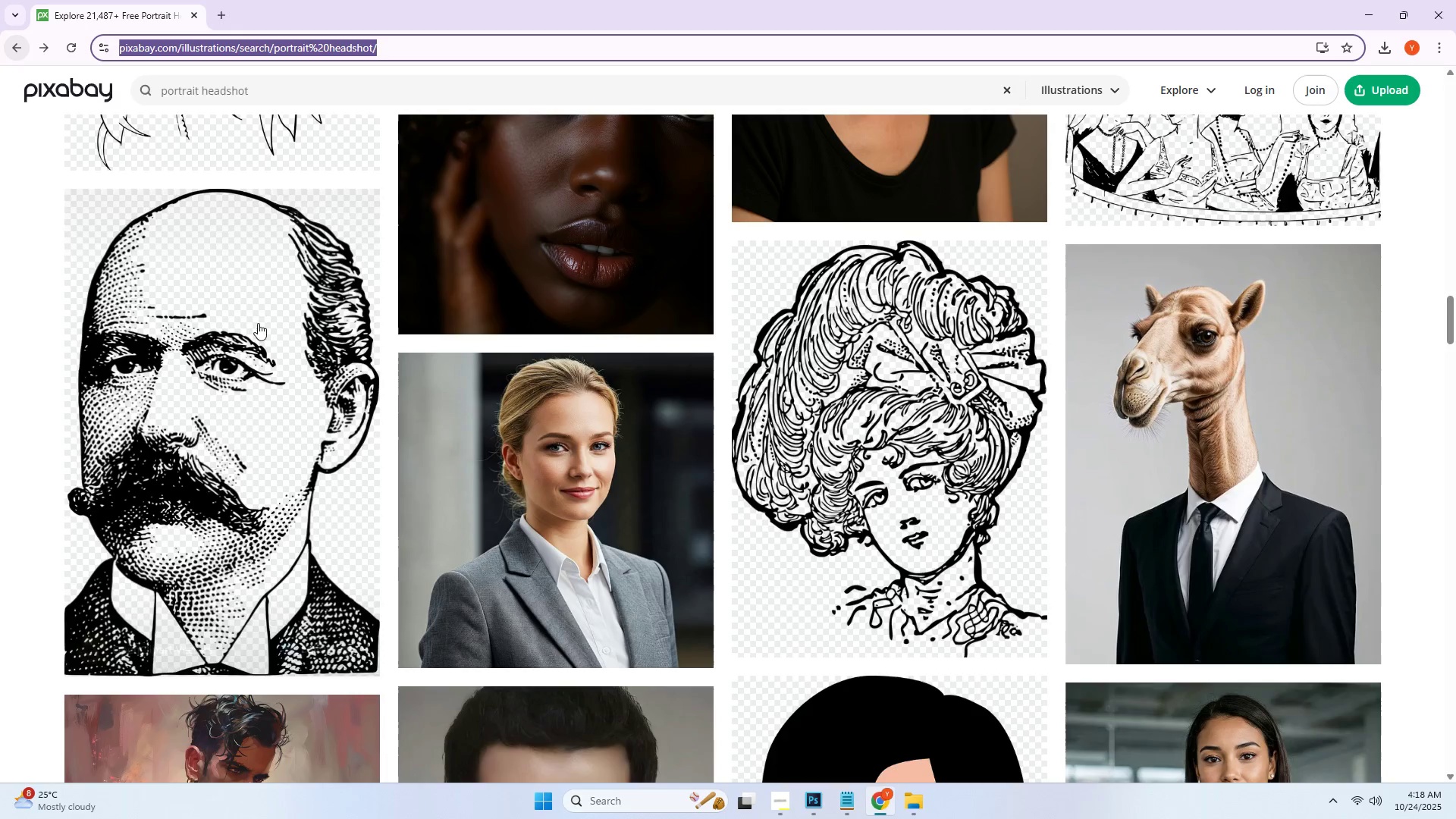 
scroll: coordinate [817, 313], scroll_direction: down, amount: 5.0
 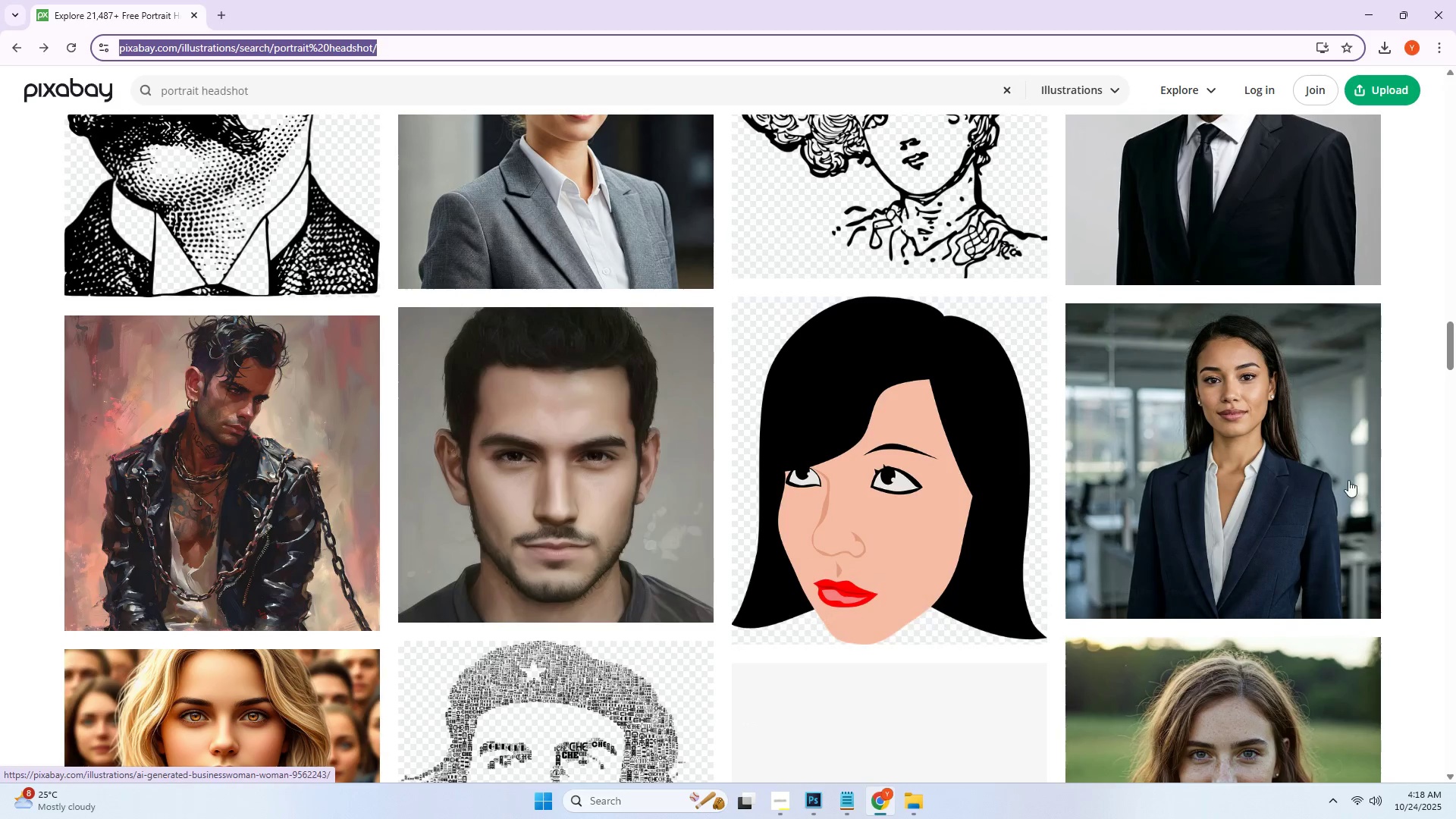 
left_click([1270, 449])
 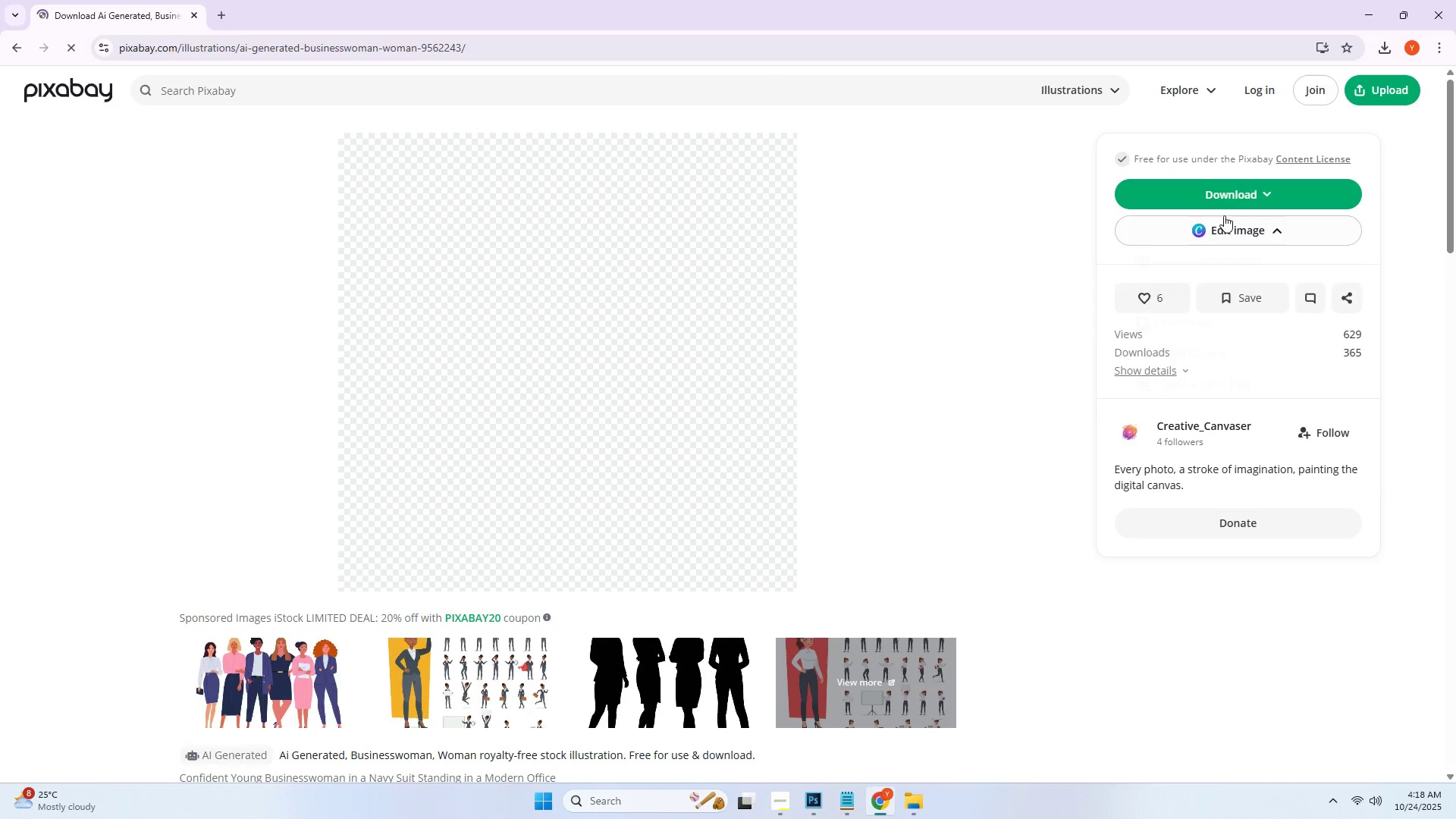 
left_click([1228, 193])
 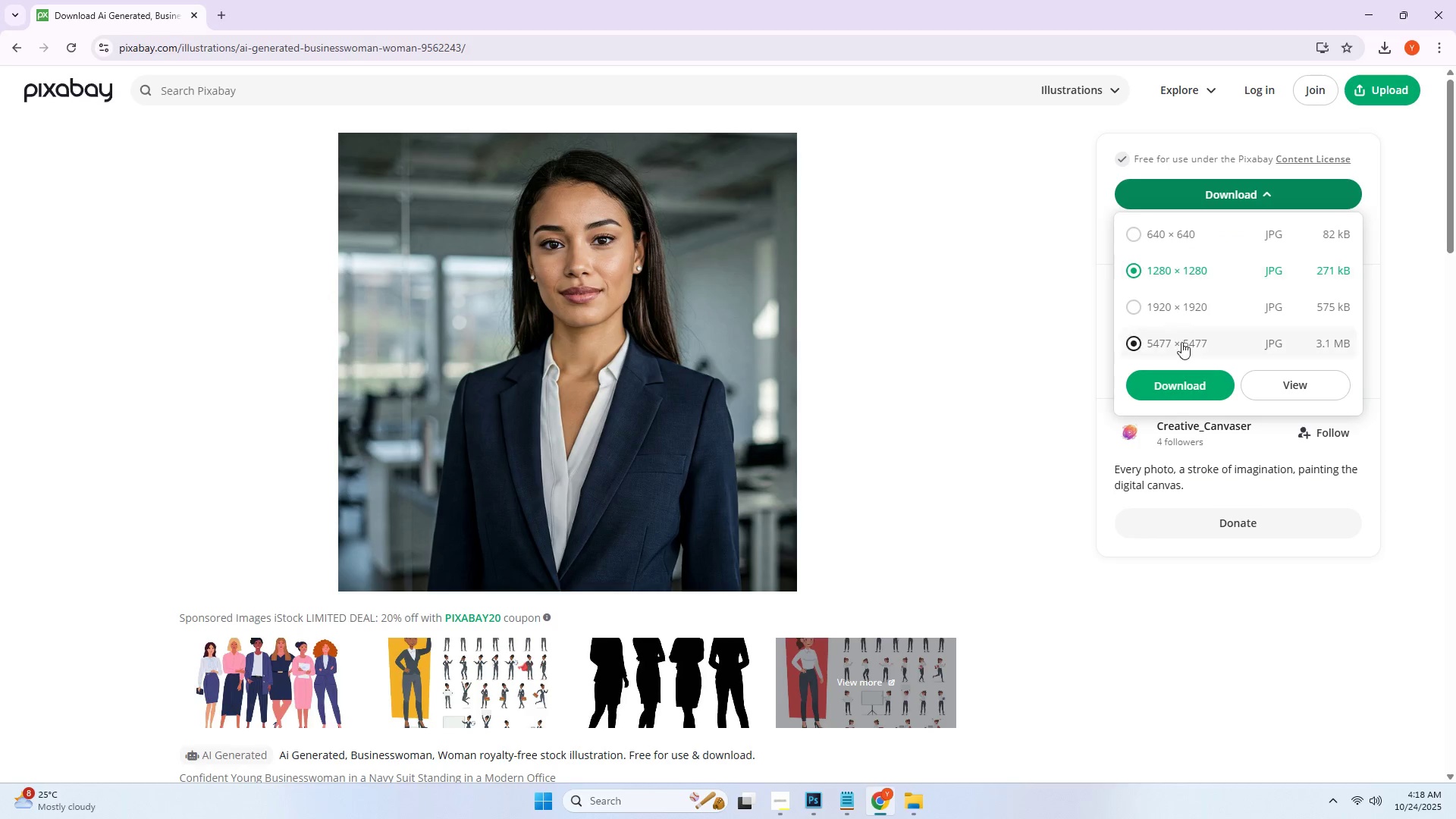 
left_click([1191, 375])
 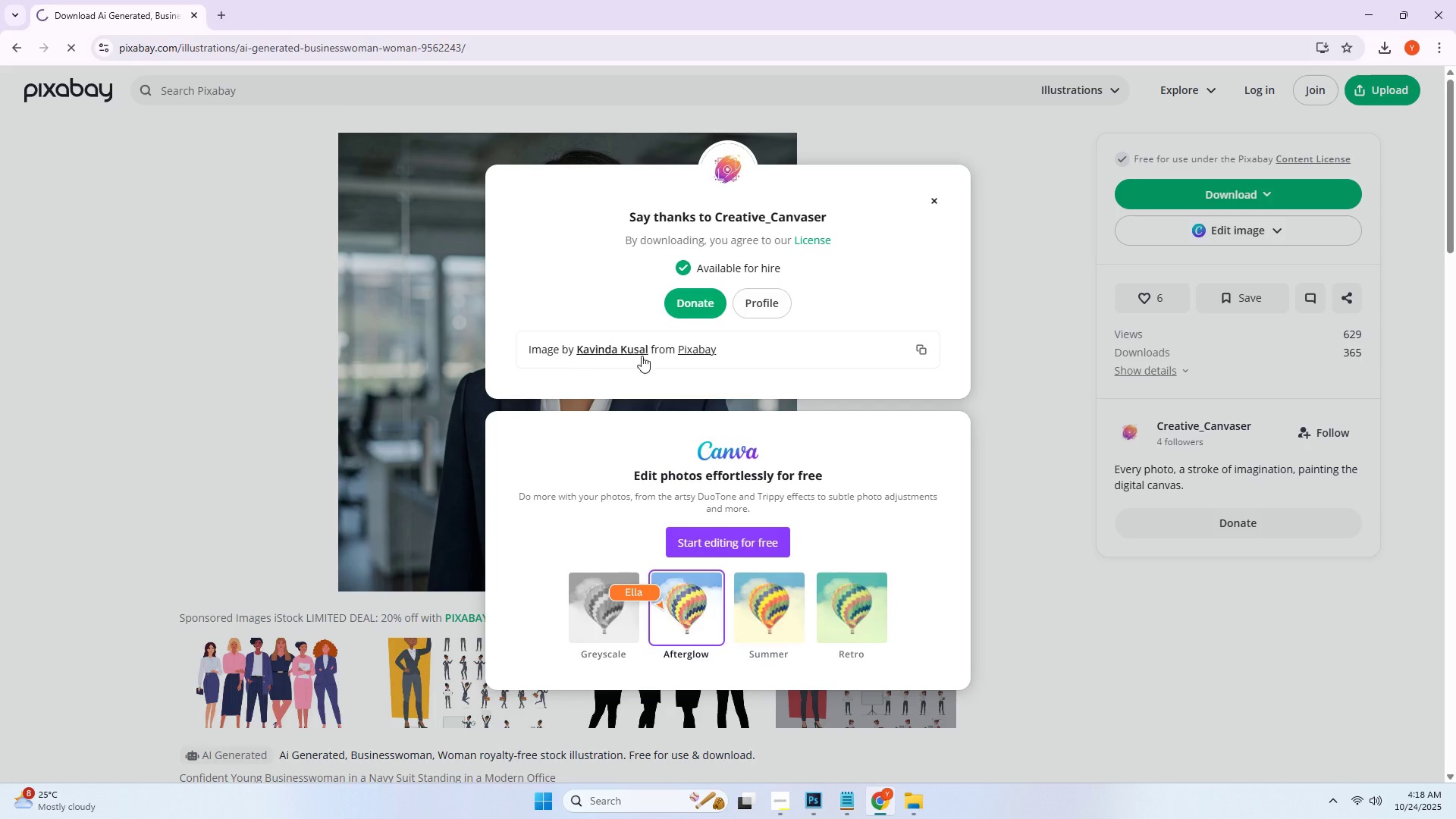 
key(Alt+Tab)
 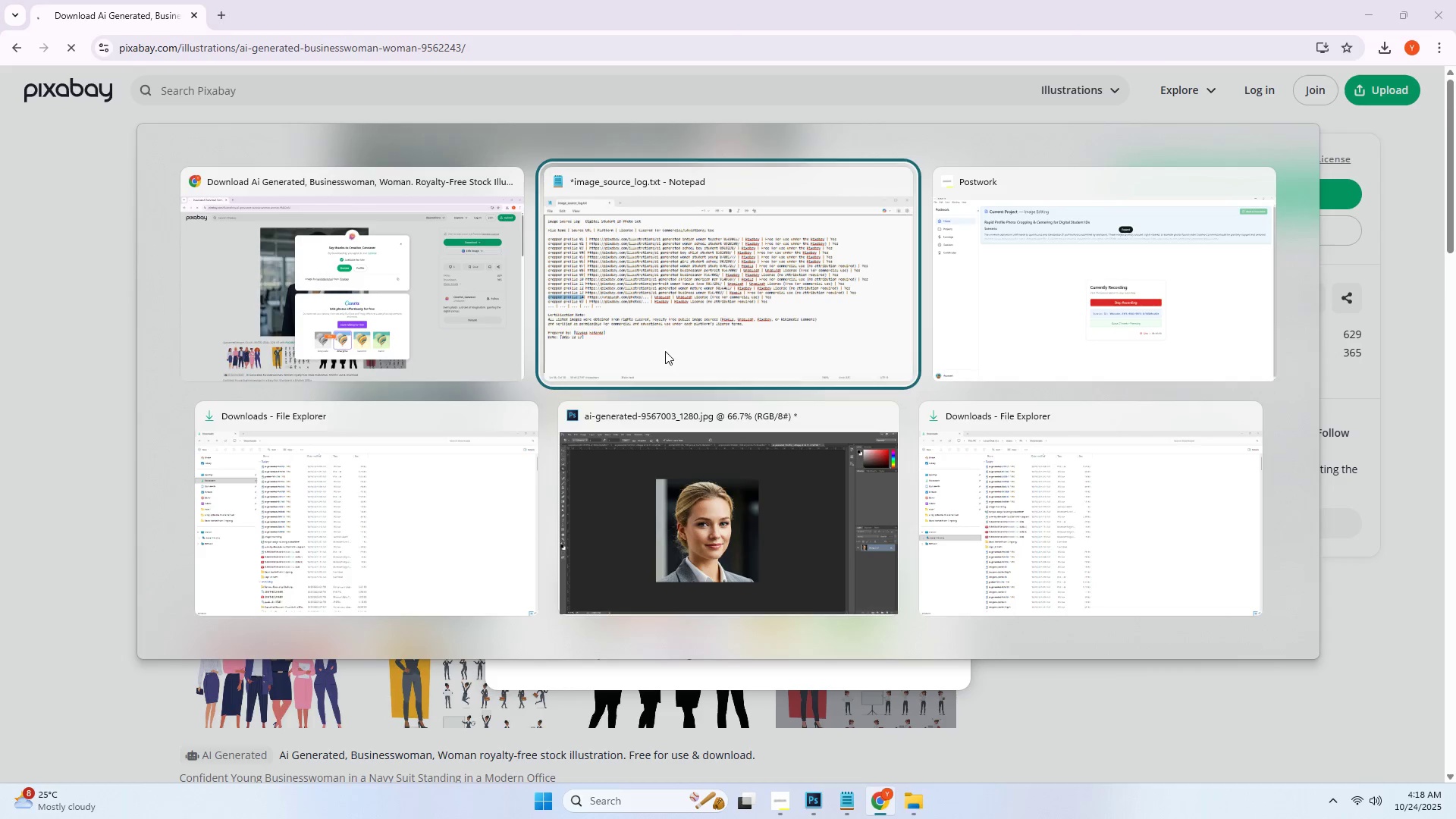 
left_click([729, 510])
 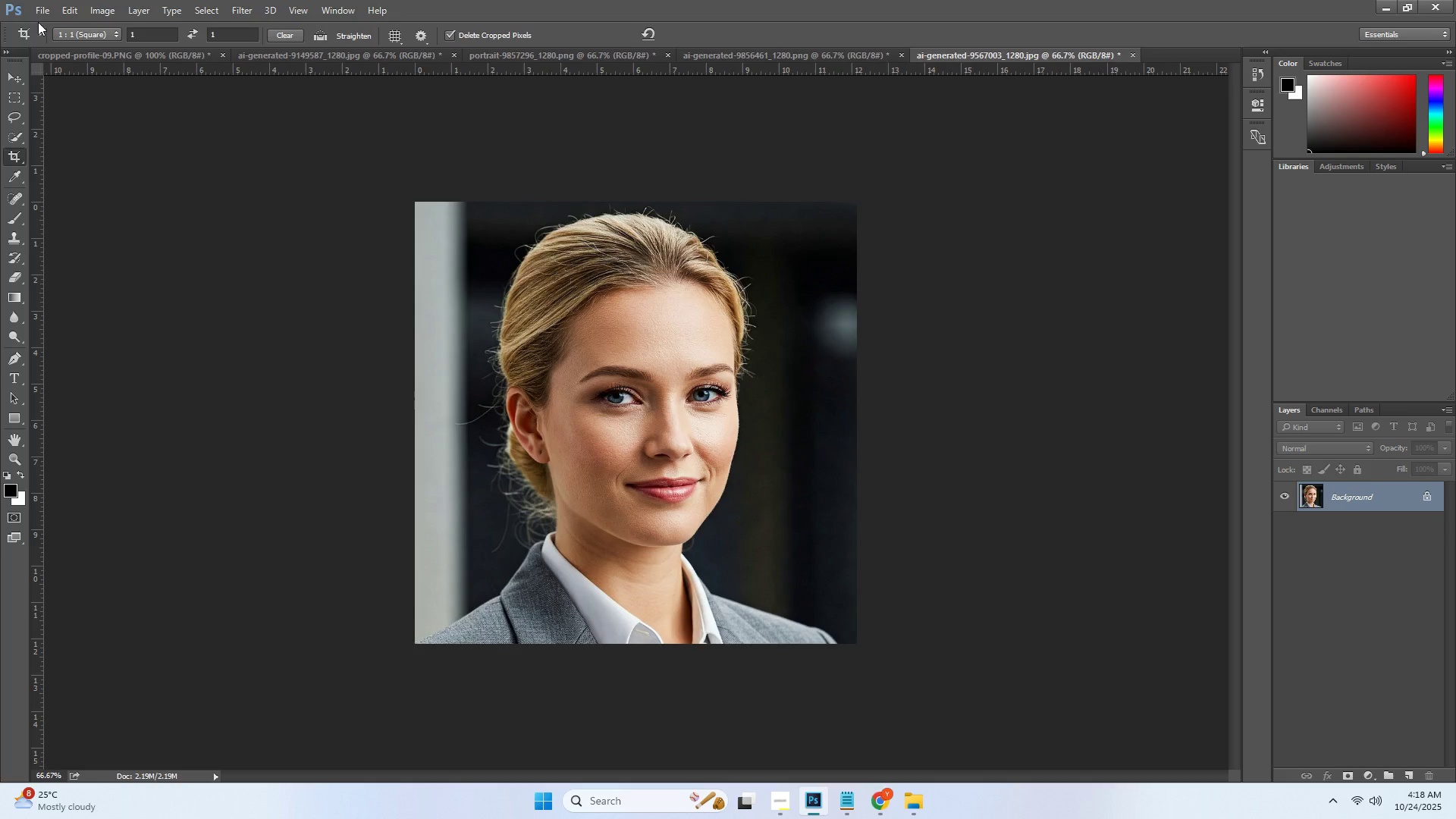 
left_click([34, 15])
 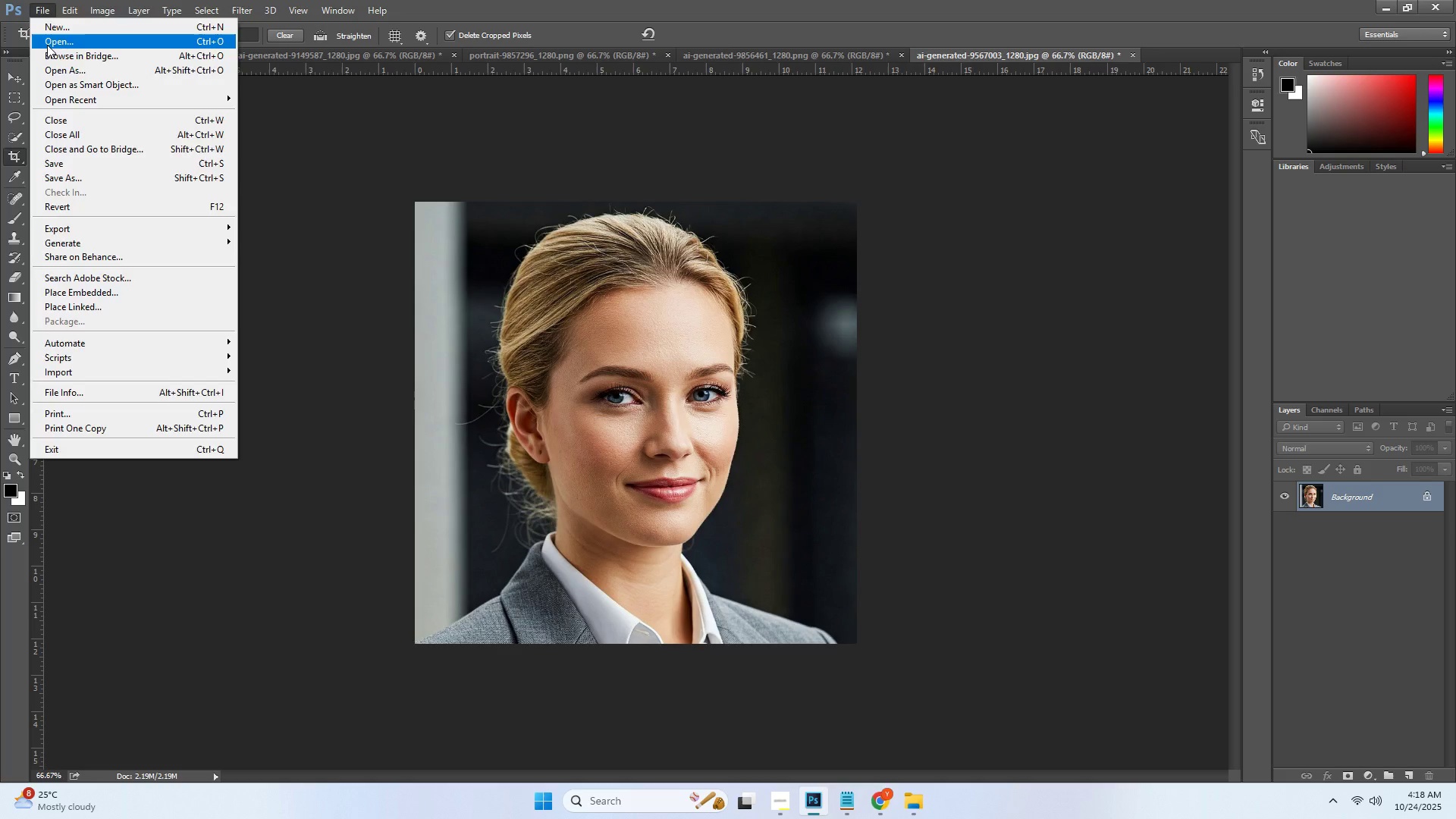 
left_click([47, 45])
 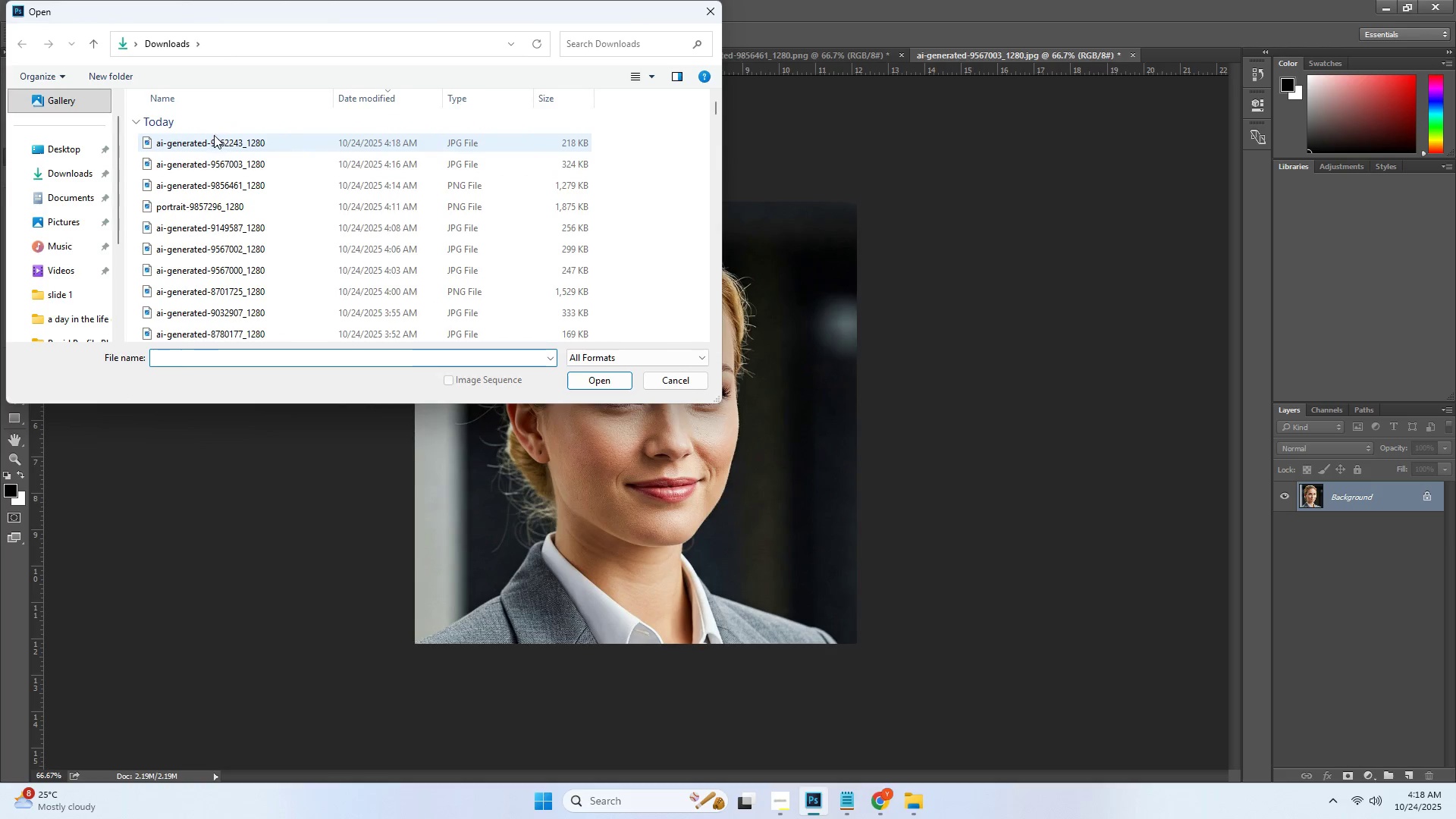 
left_click([214, 139])
 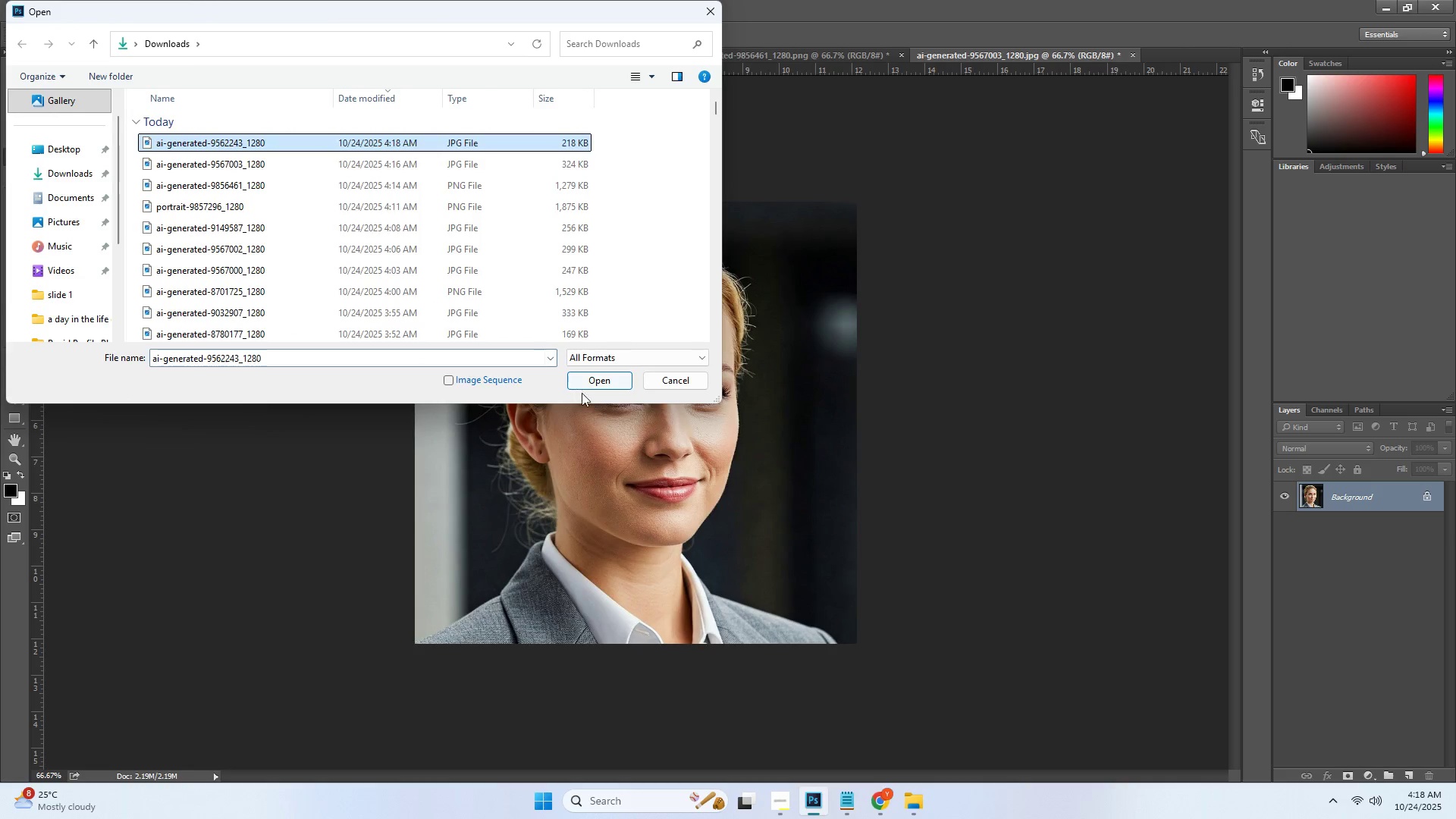 
left_click([588, 388])
 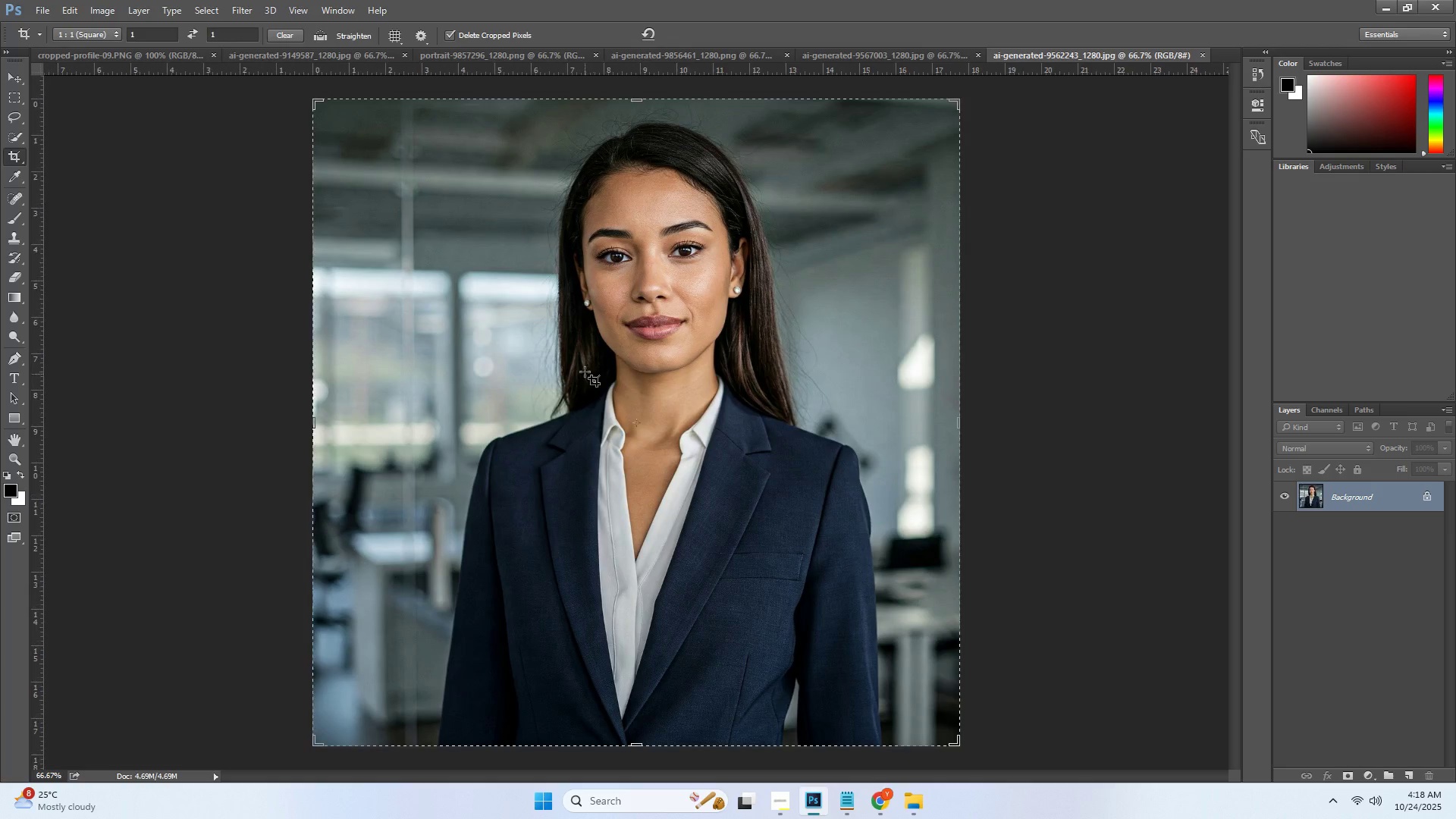 
left_click([596, 366])
 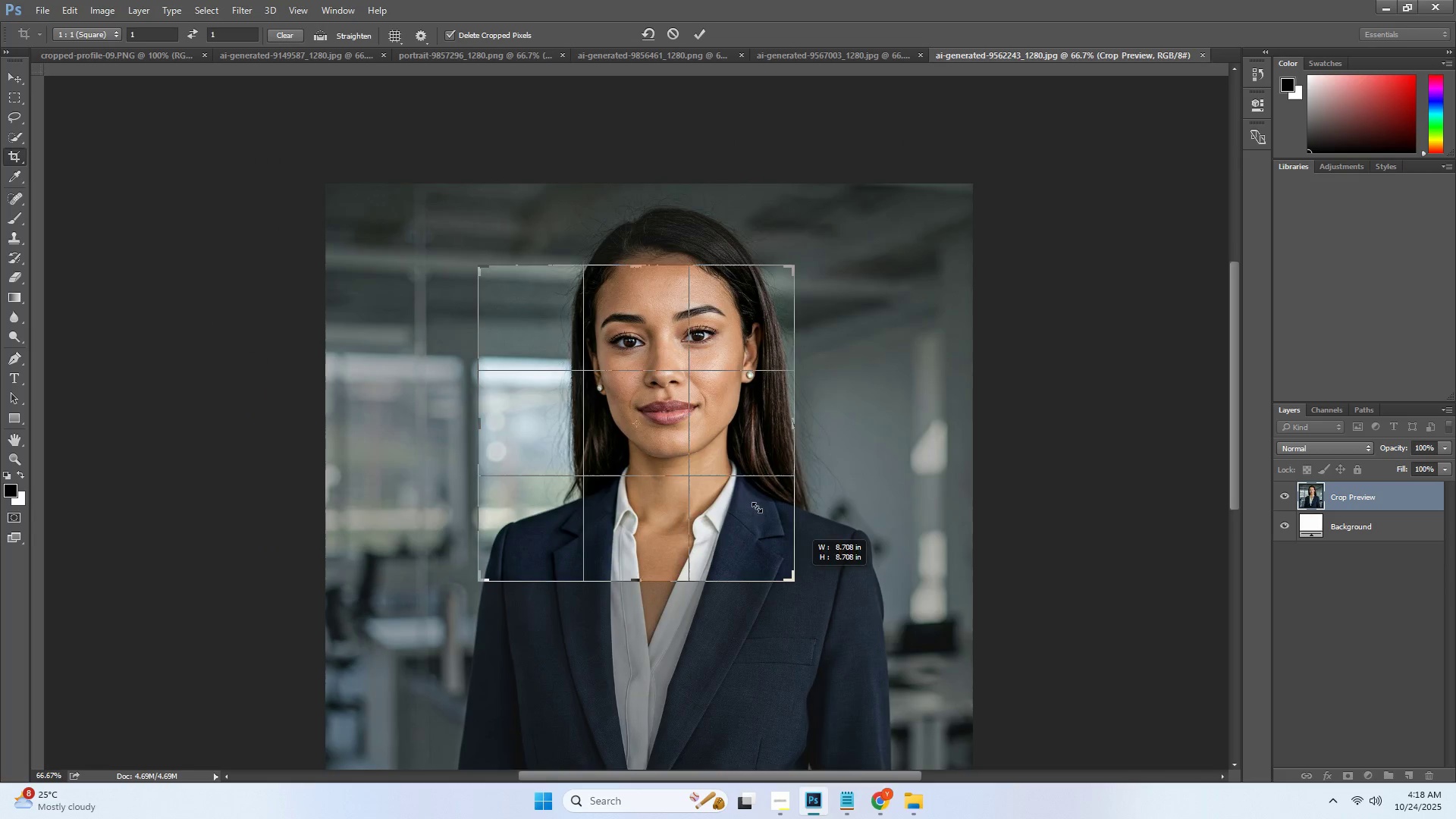 
wait(9.07)
 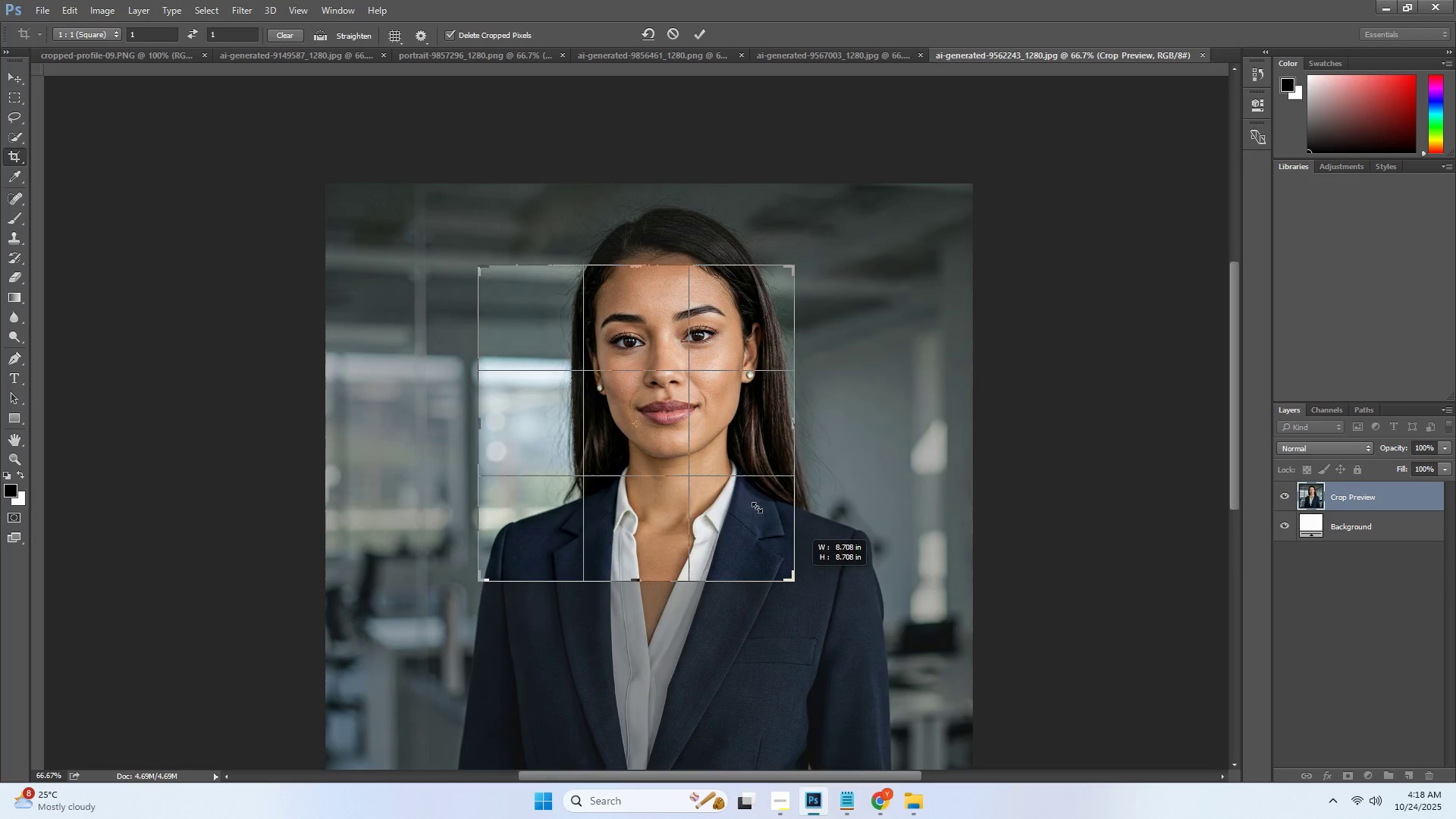 
left_click([764, 532])
 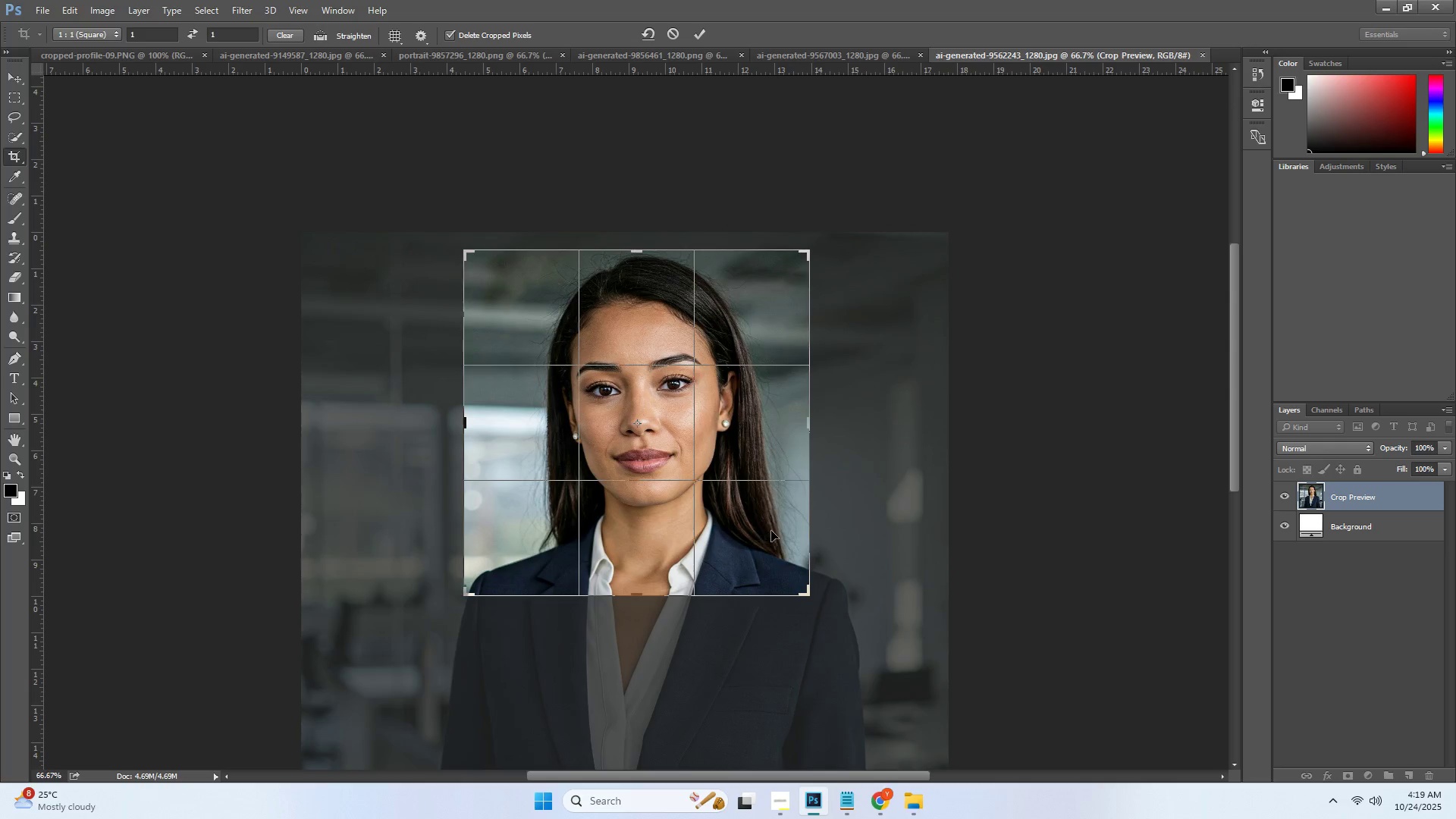 
key(Enter)
 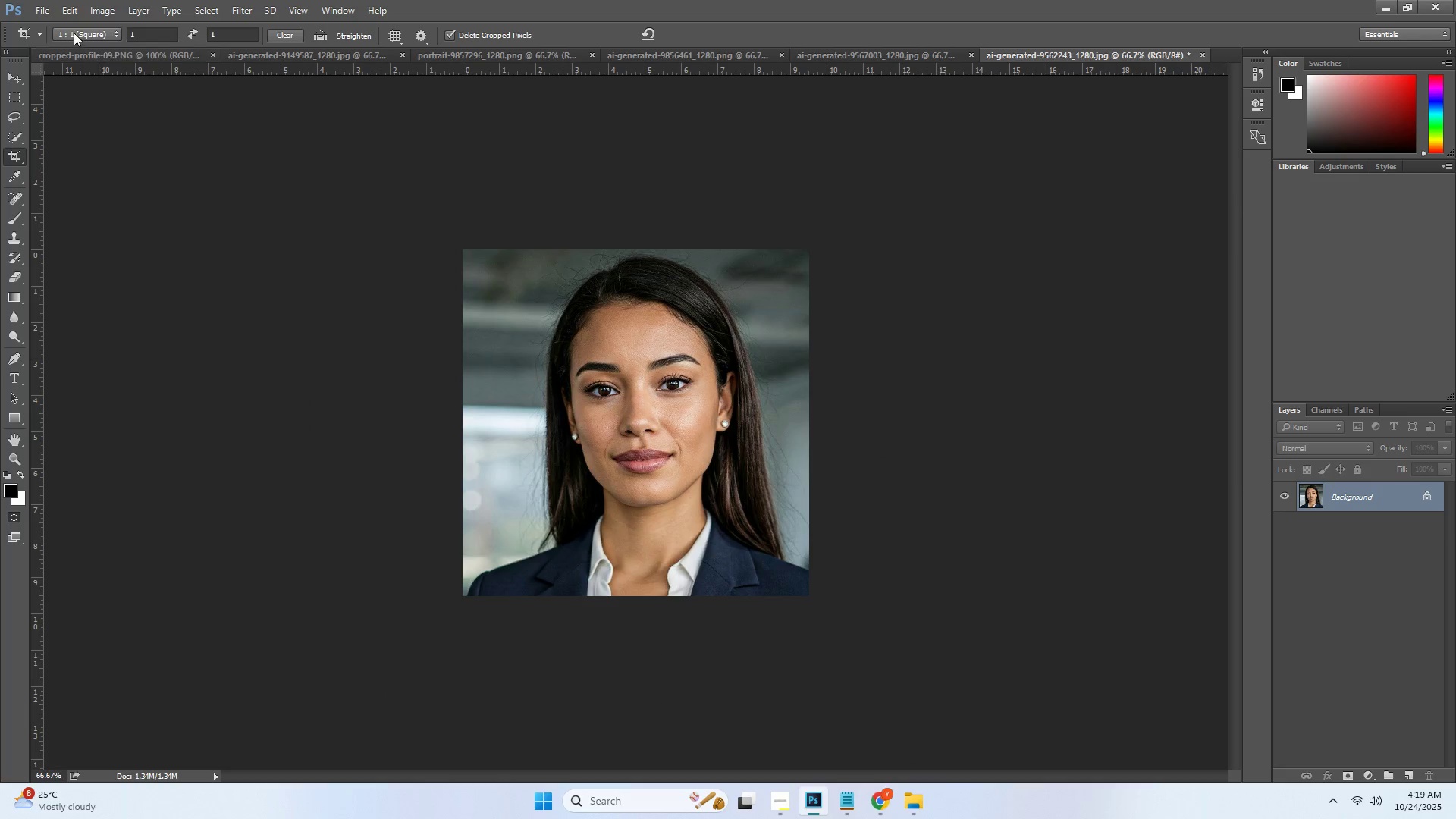 
key(Alt+Control+W)
 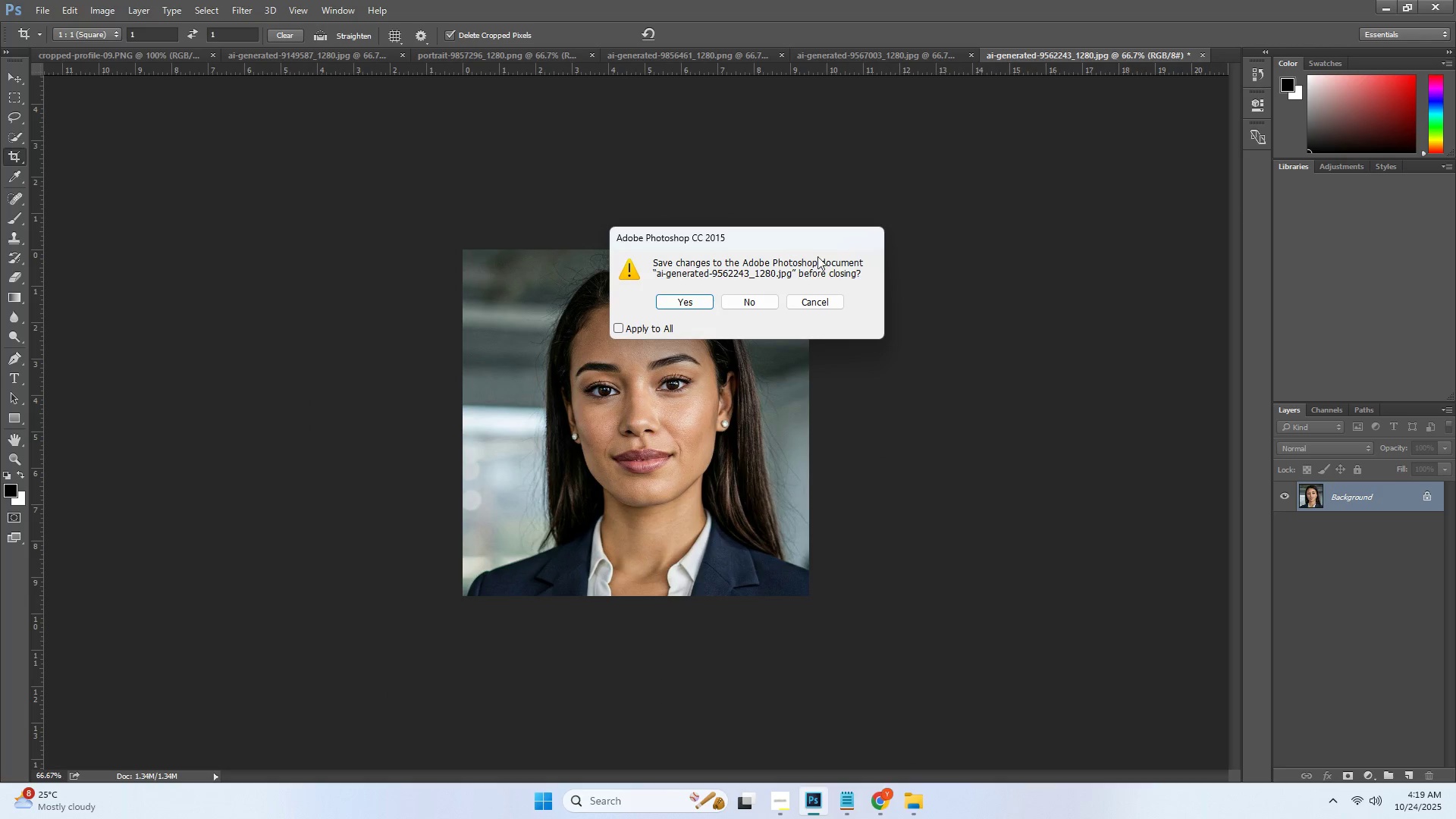 
left_click([829, 303])
 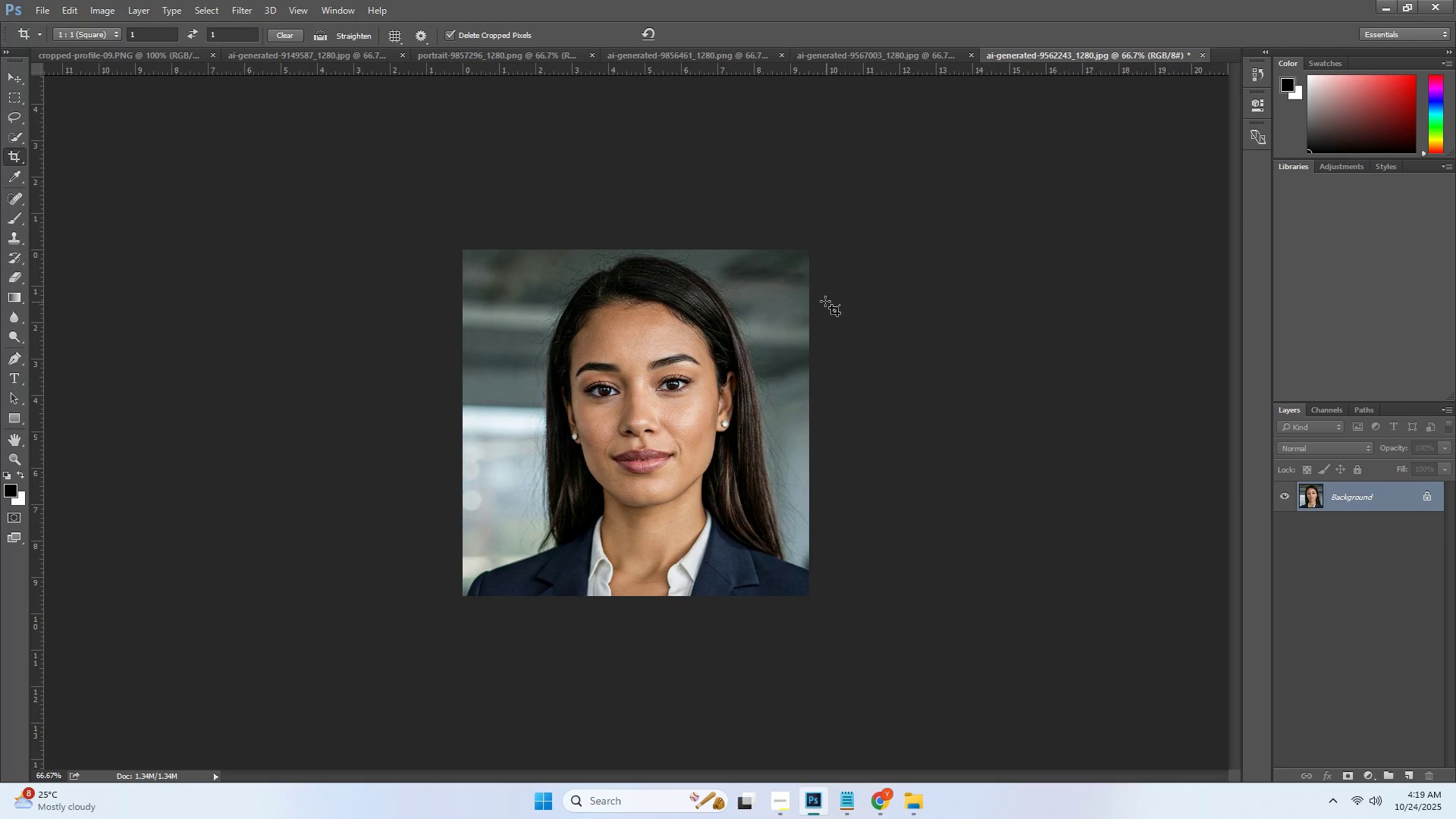 
key(Alt+Control+Shift+W)
 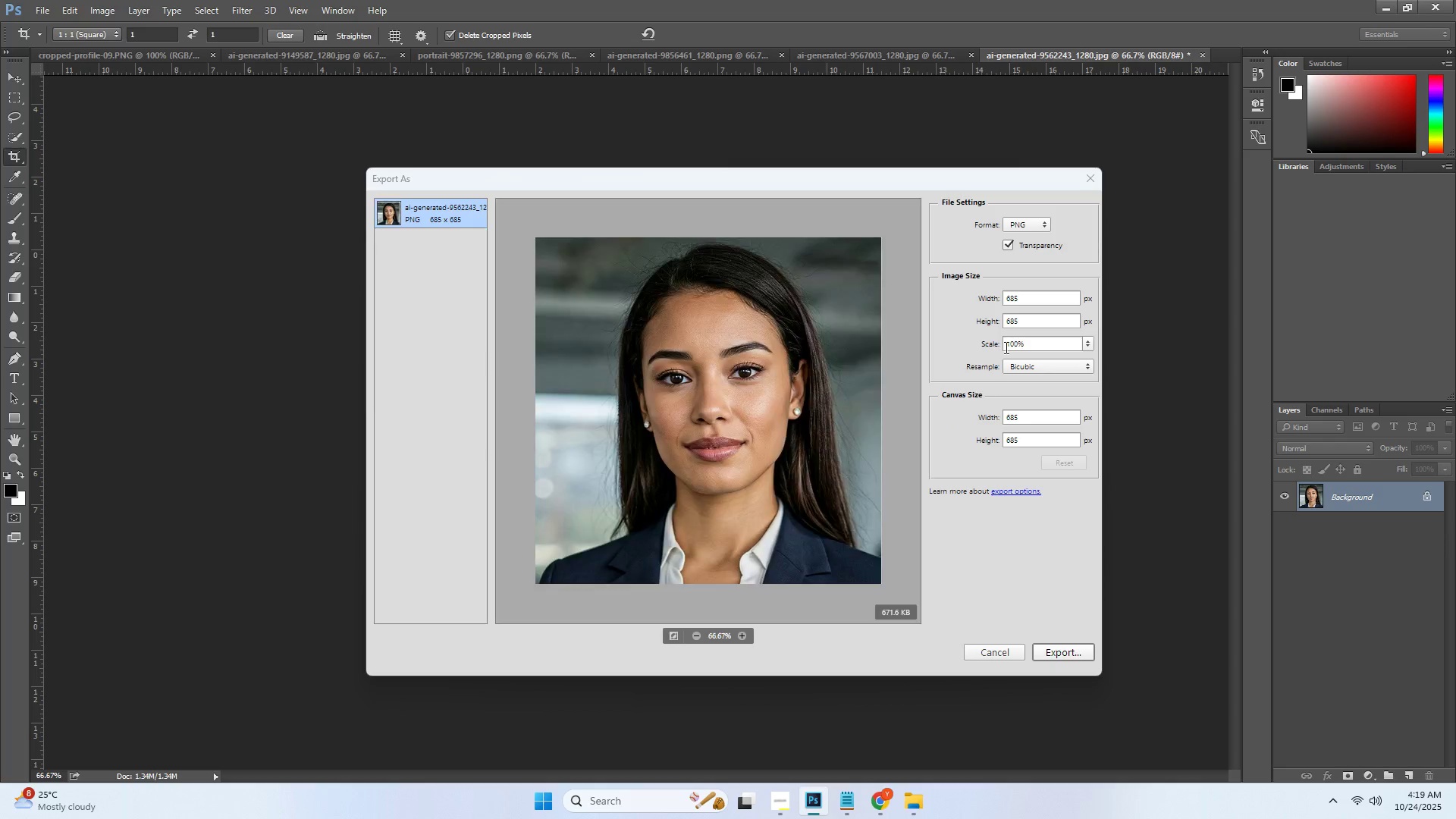 
left_click([1019, 228])
 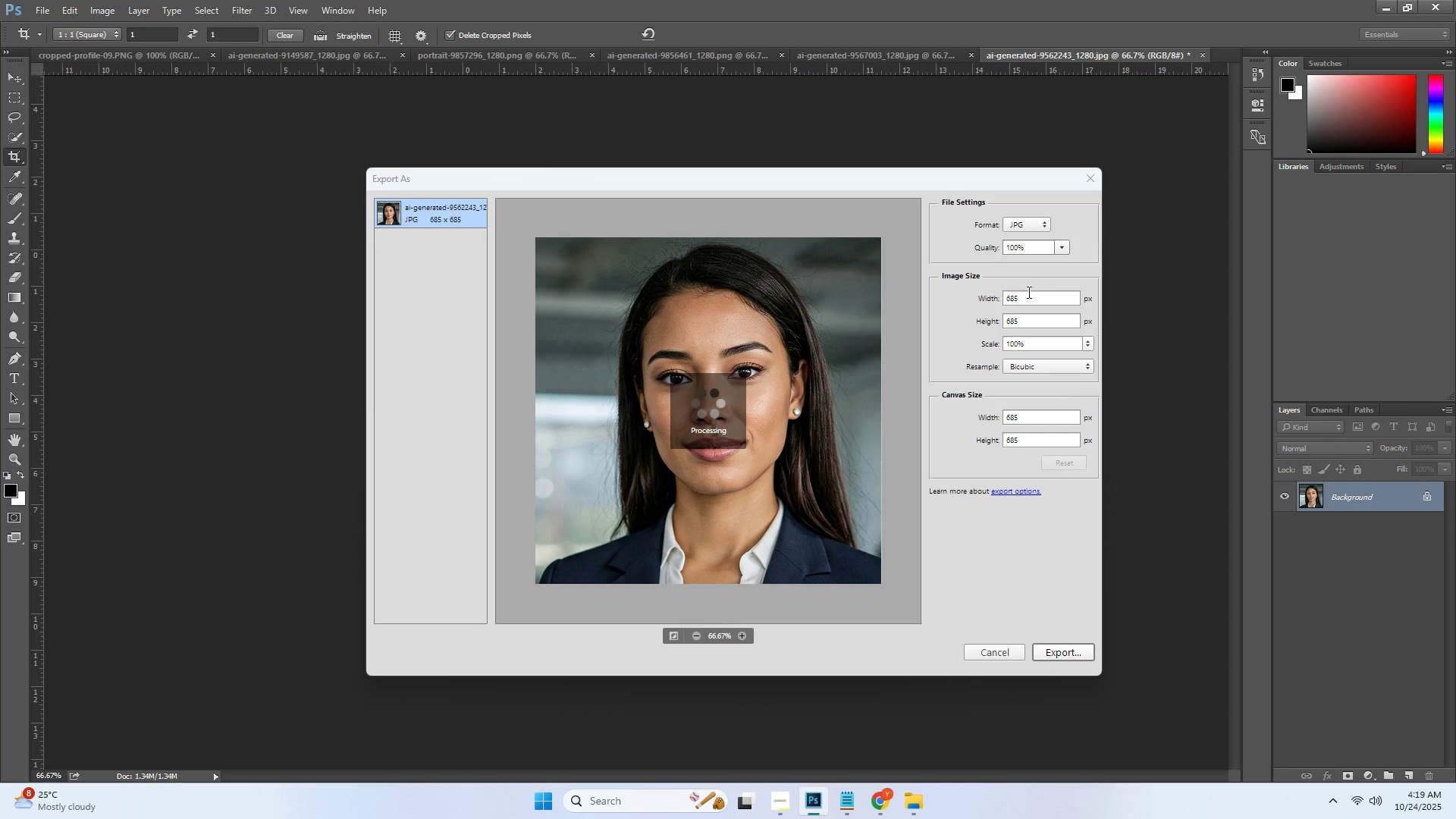 
double_click([1028, 292])
 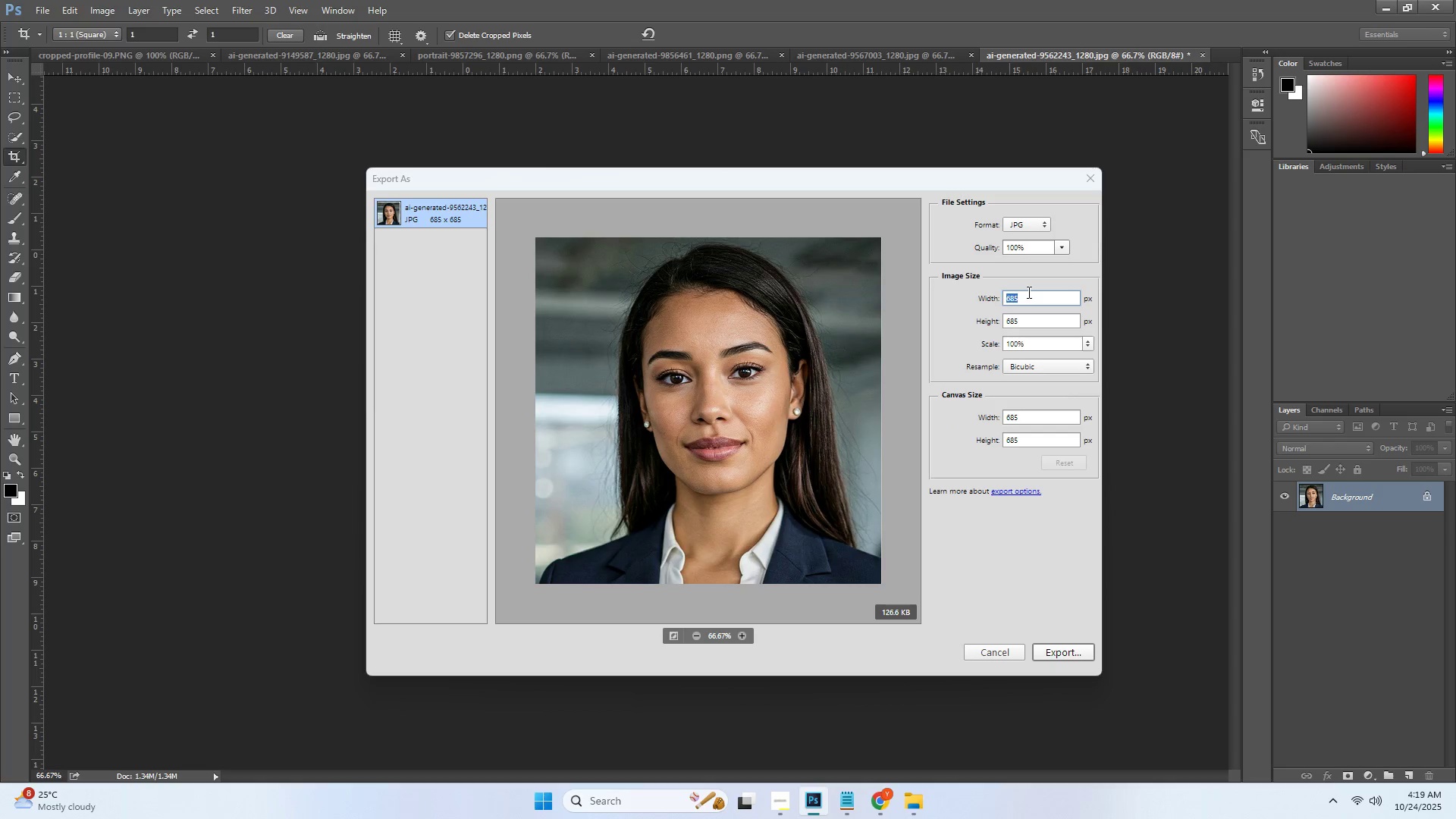 
triple_click([1028, 292])
 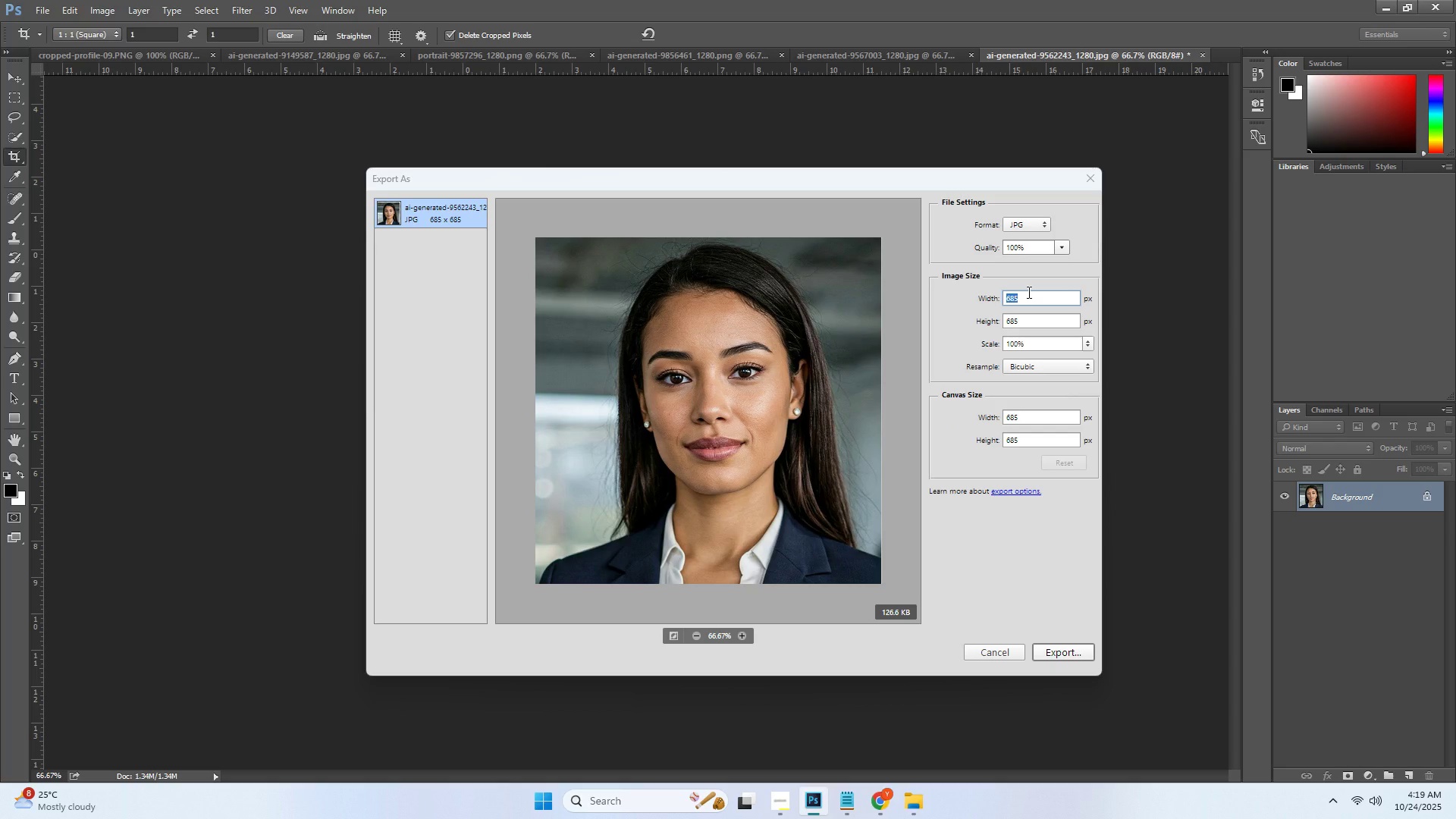 
key(Numpad8)
 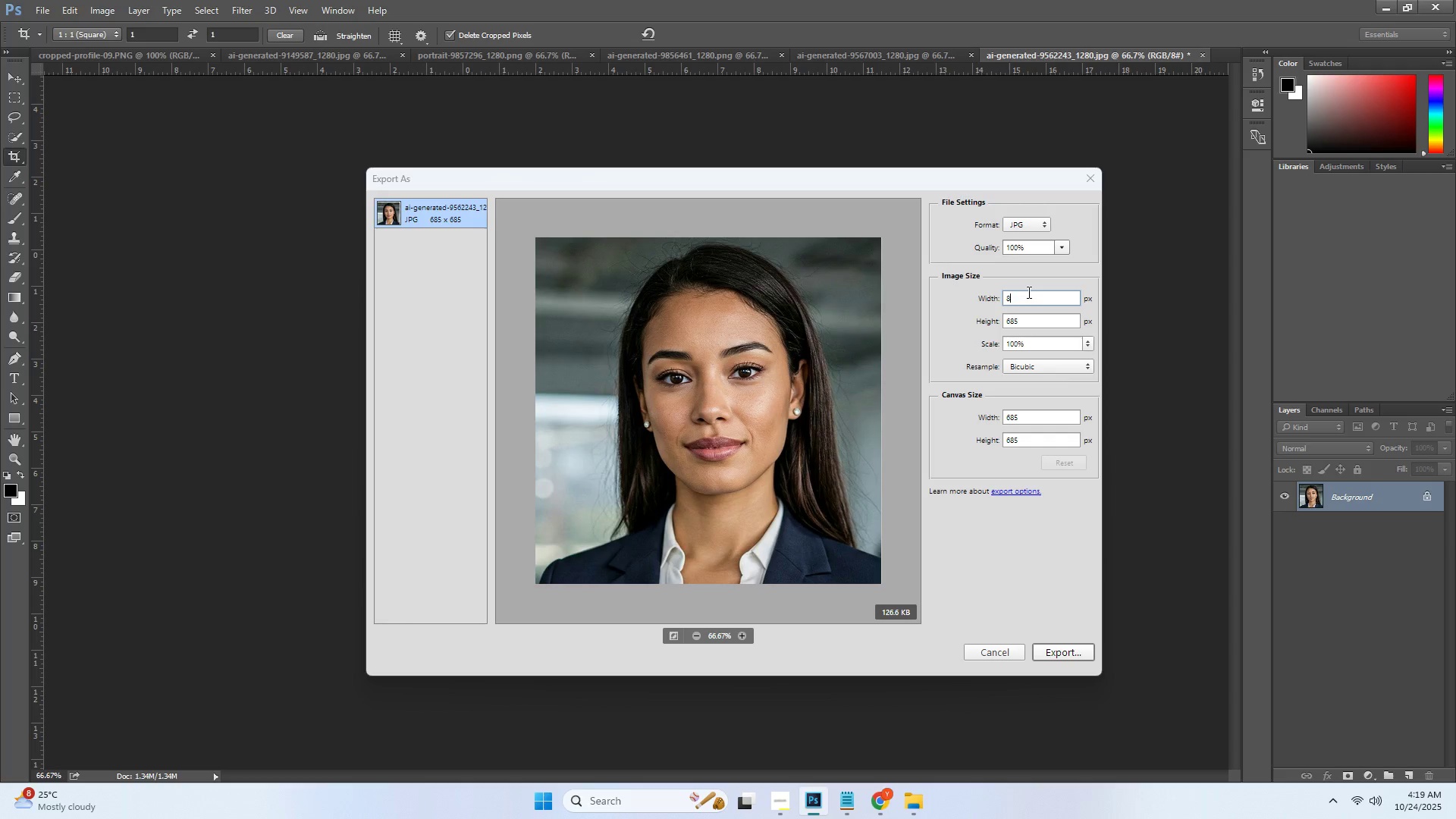 
key(Numpad0)
 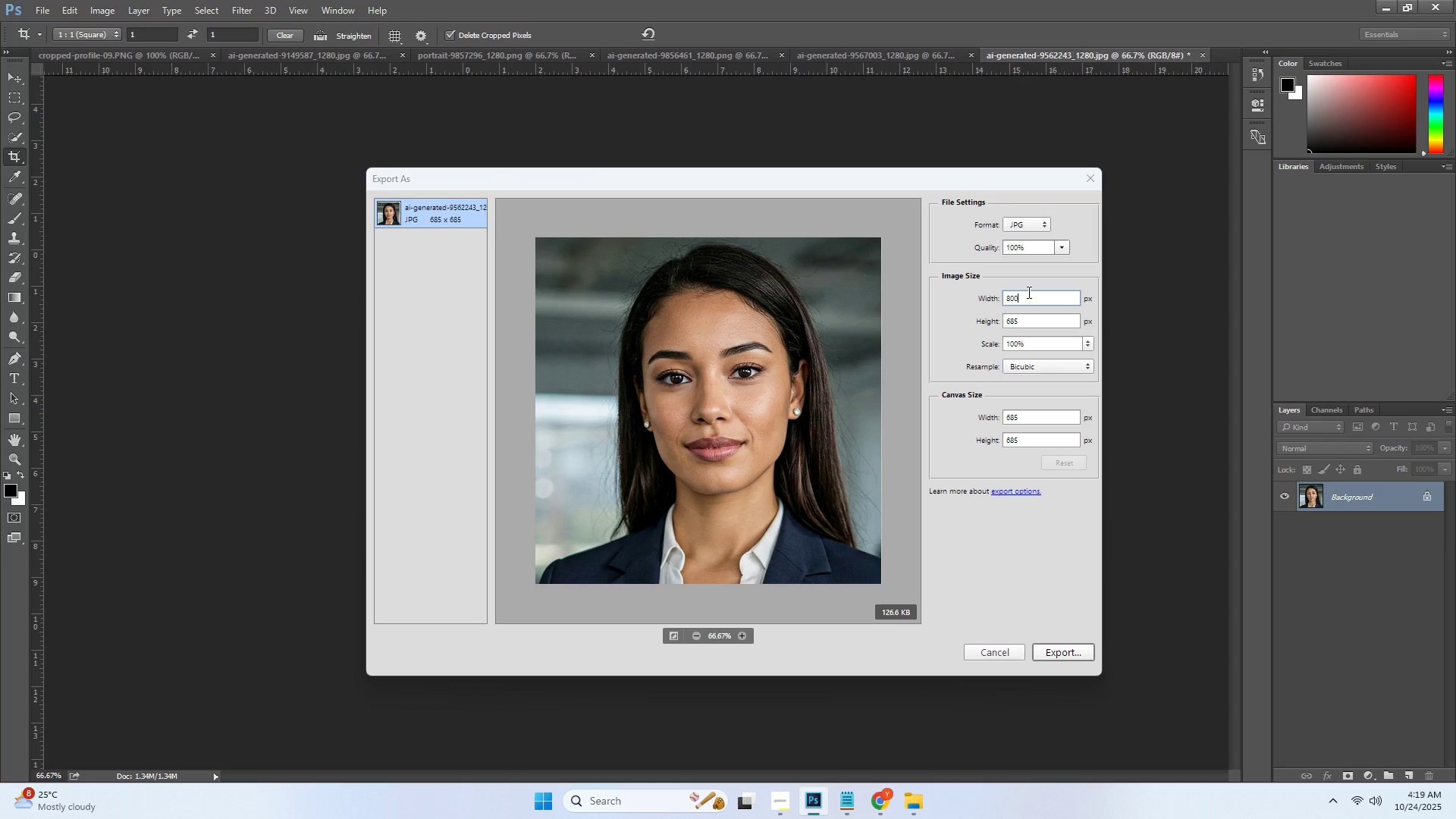 
key(Numpad0)
 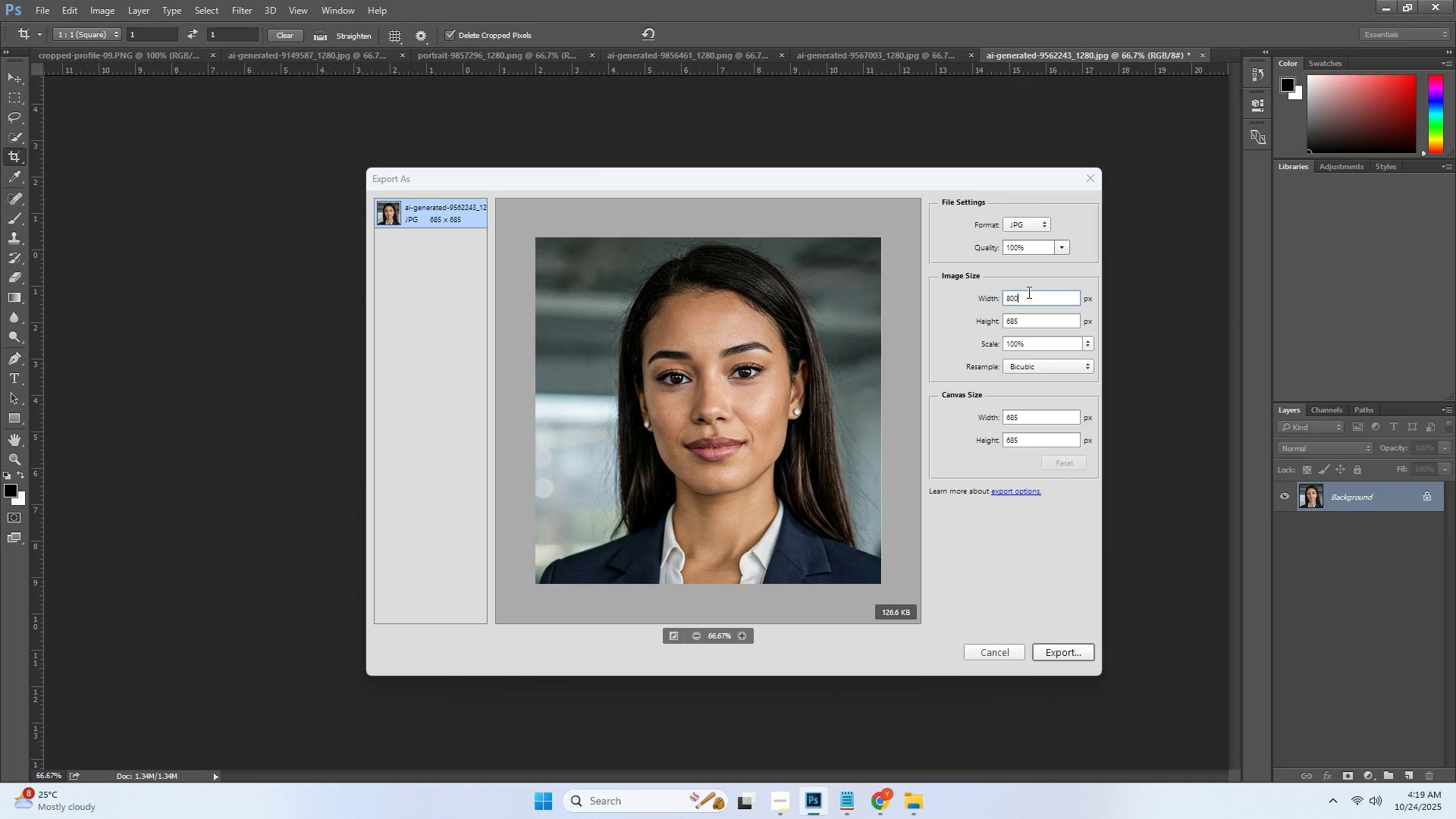 
key(Tab)
 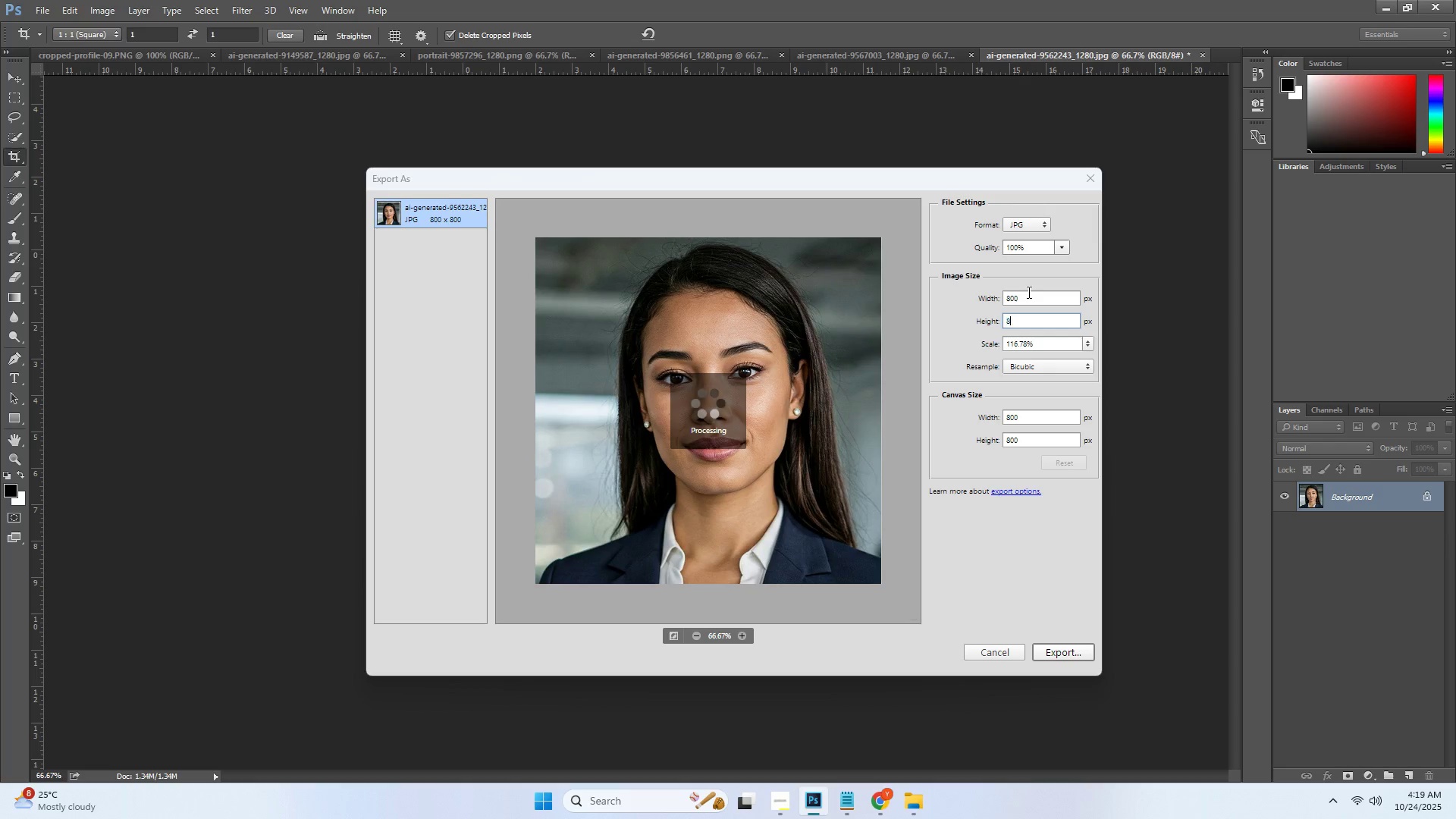 
key(Numpad8)
 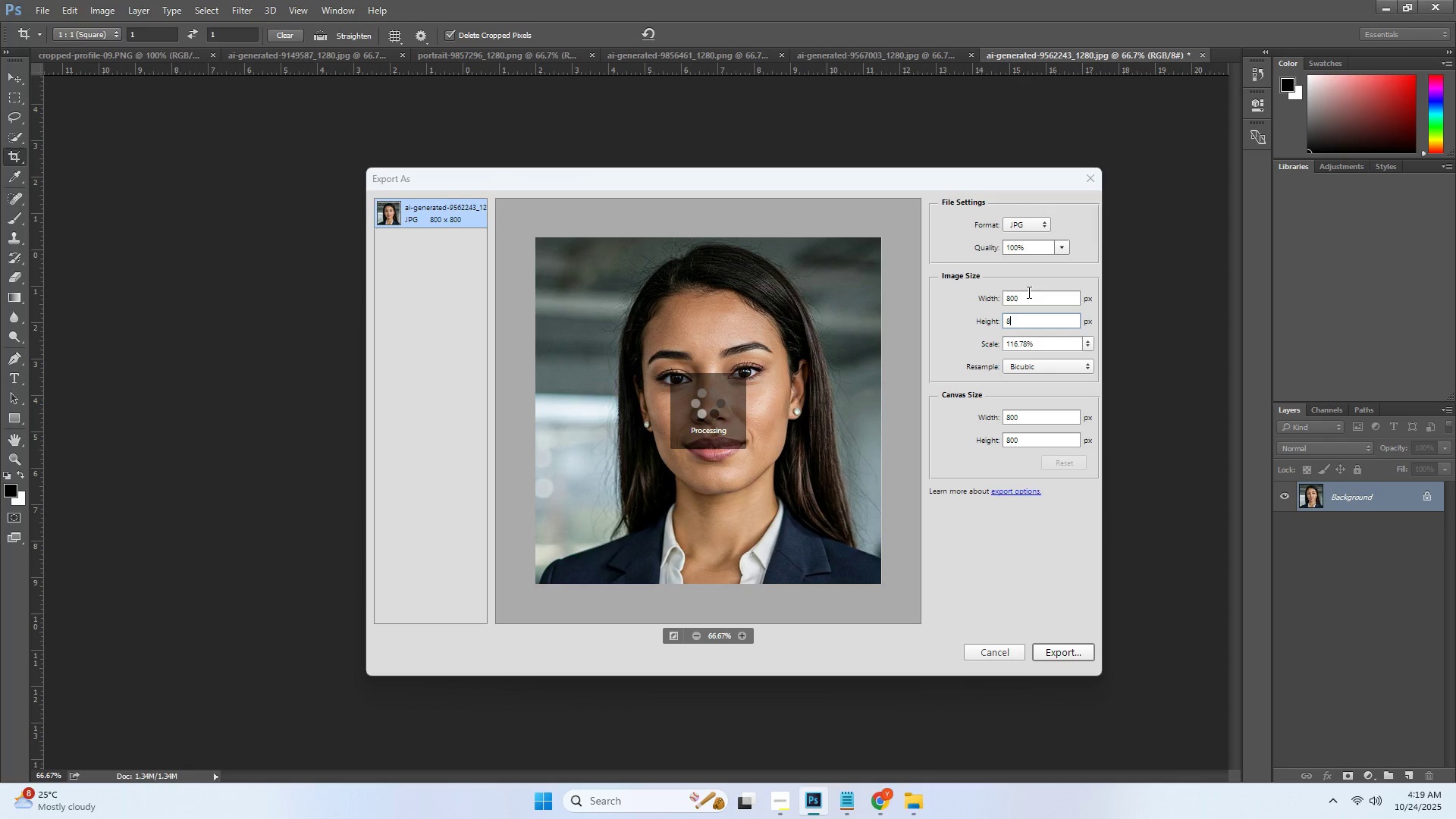 
key(Numpad0)
 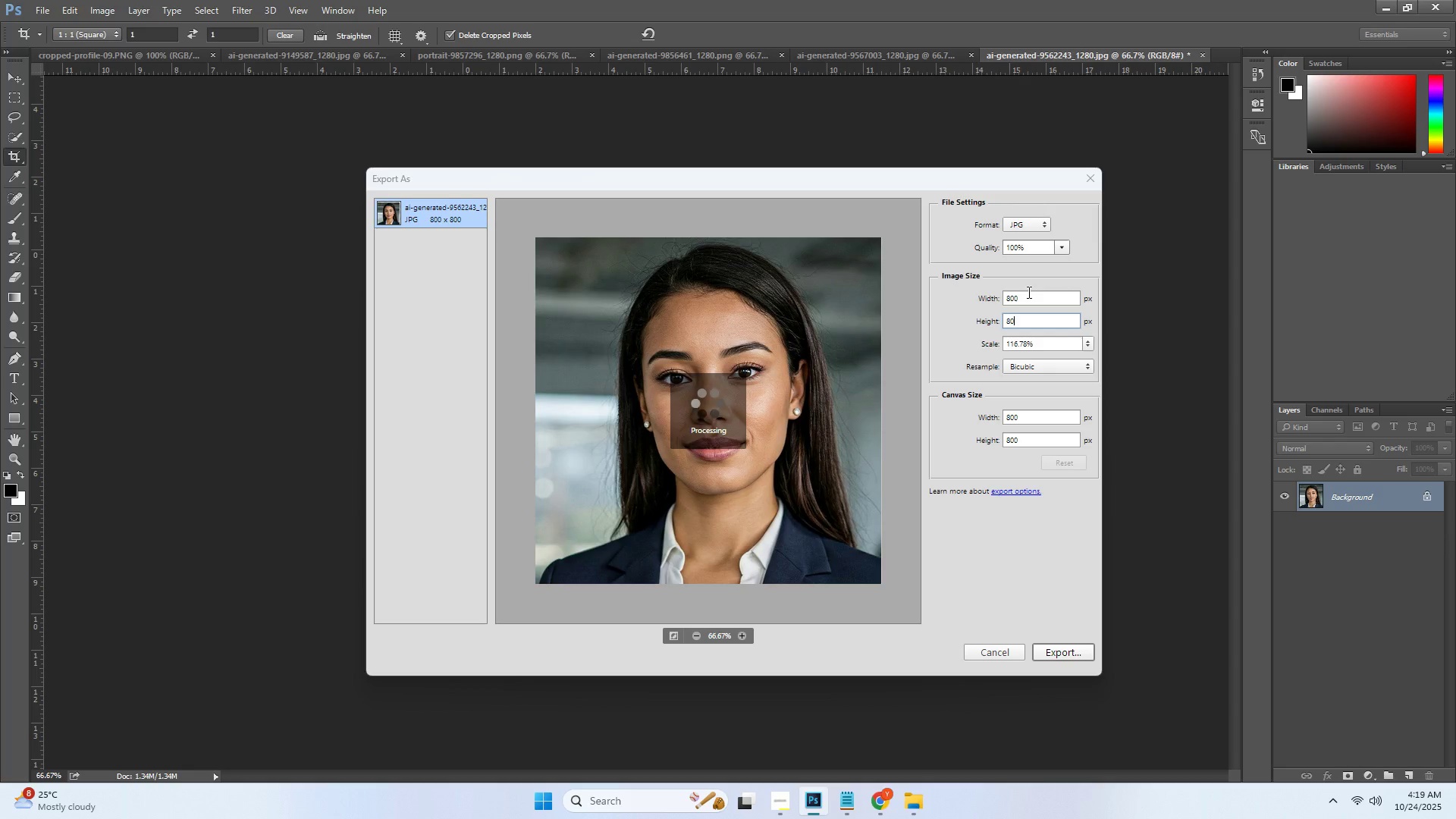 
key(Numpad0)
 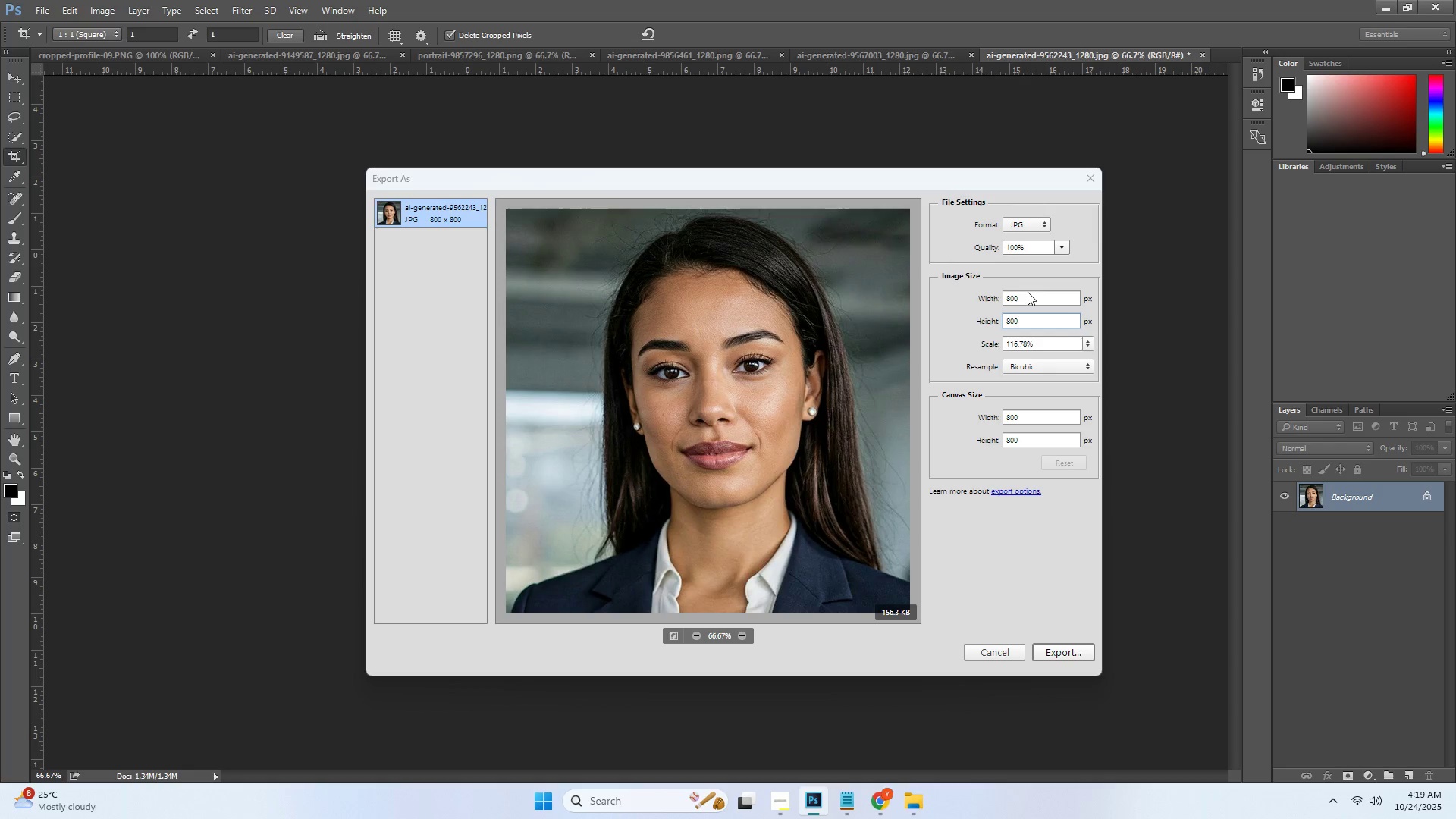 
key(NumpadEnter)
 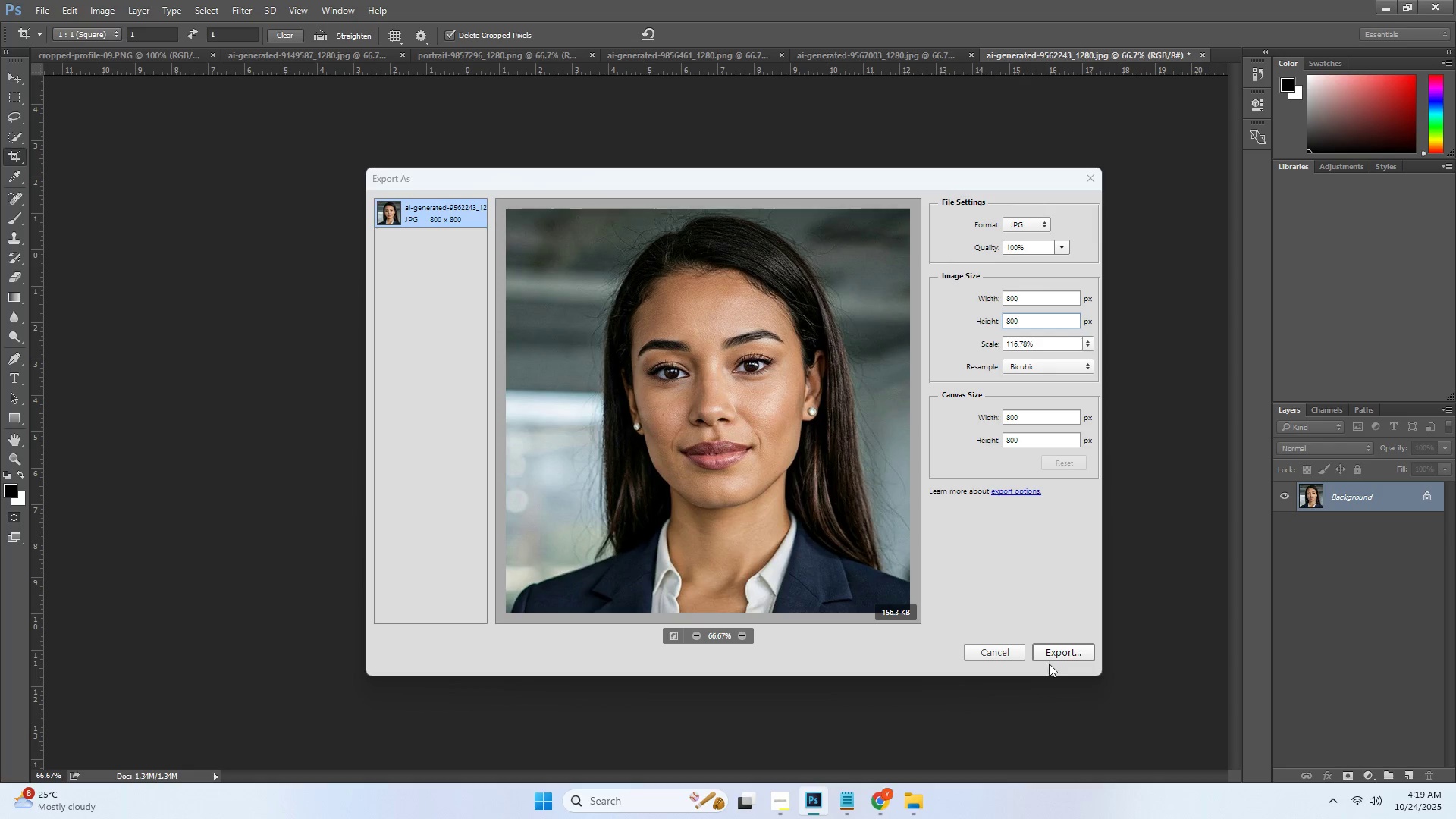 
left_click([1059, 657])
 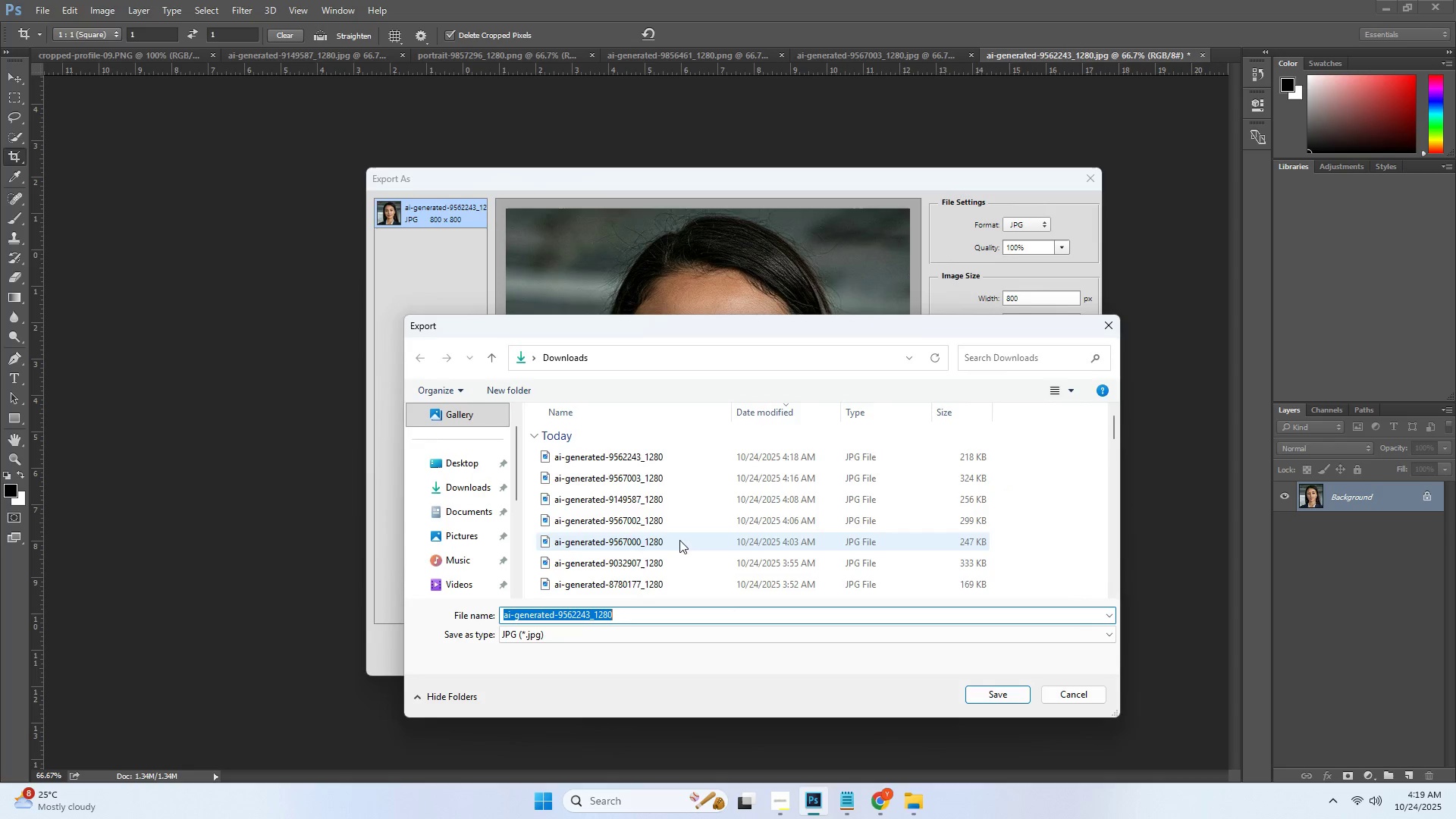 
key(Control+ControlLeft)
 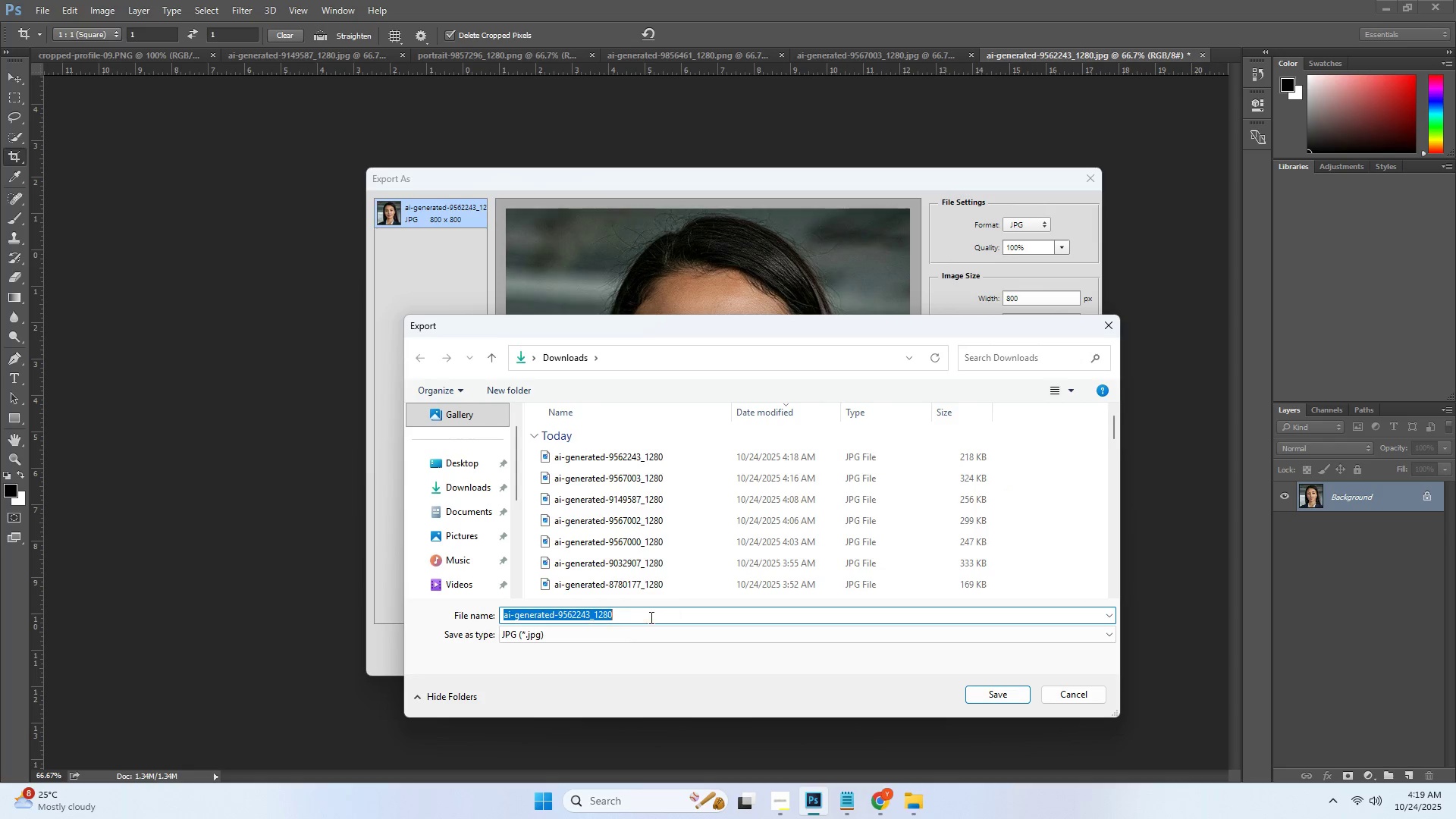 
key(Control+V)
 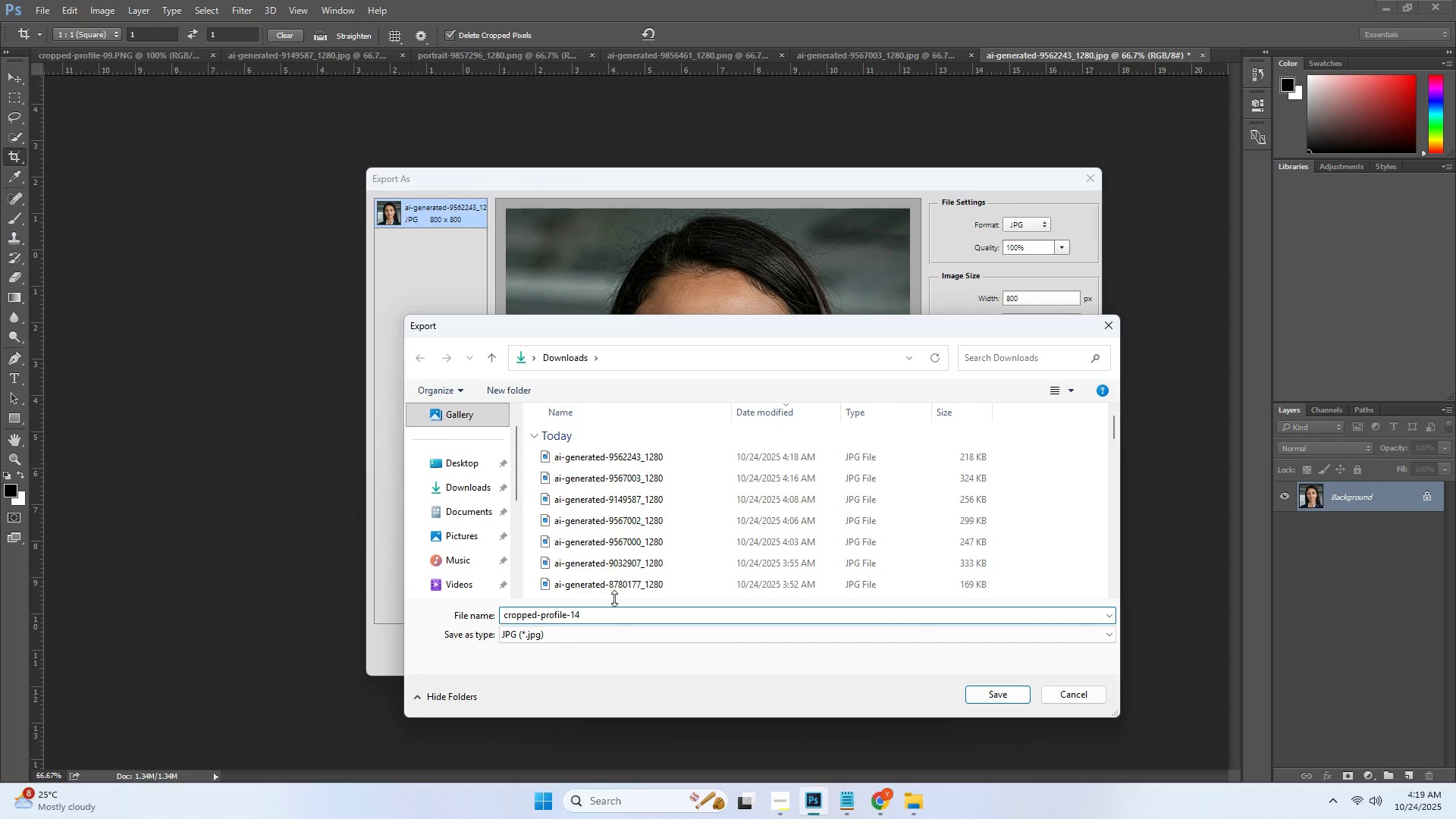 
type(.jphg)
key(Backspace)
key(Backspace)
type(g)
 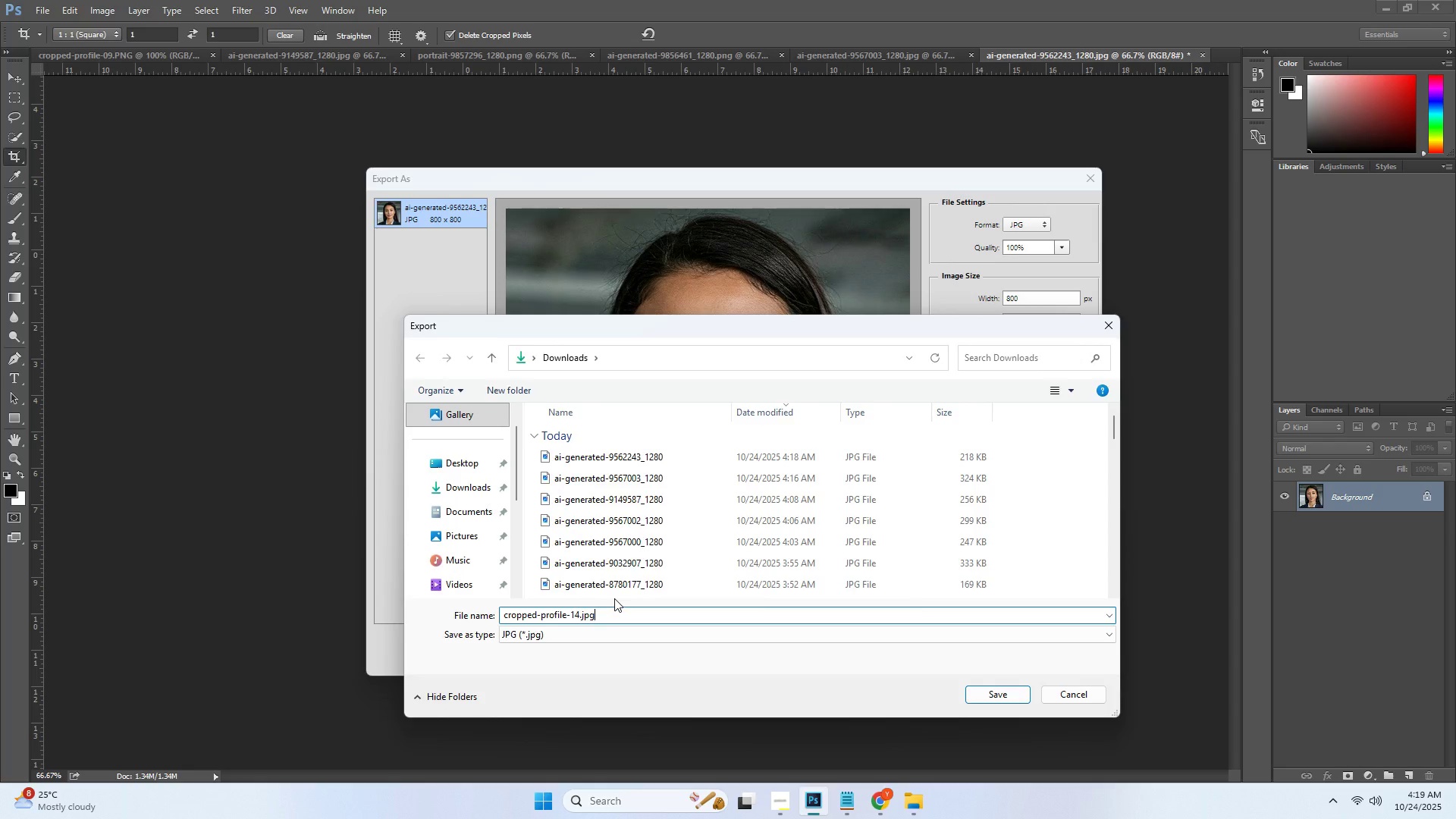 
key(Enter)
 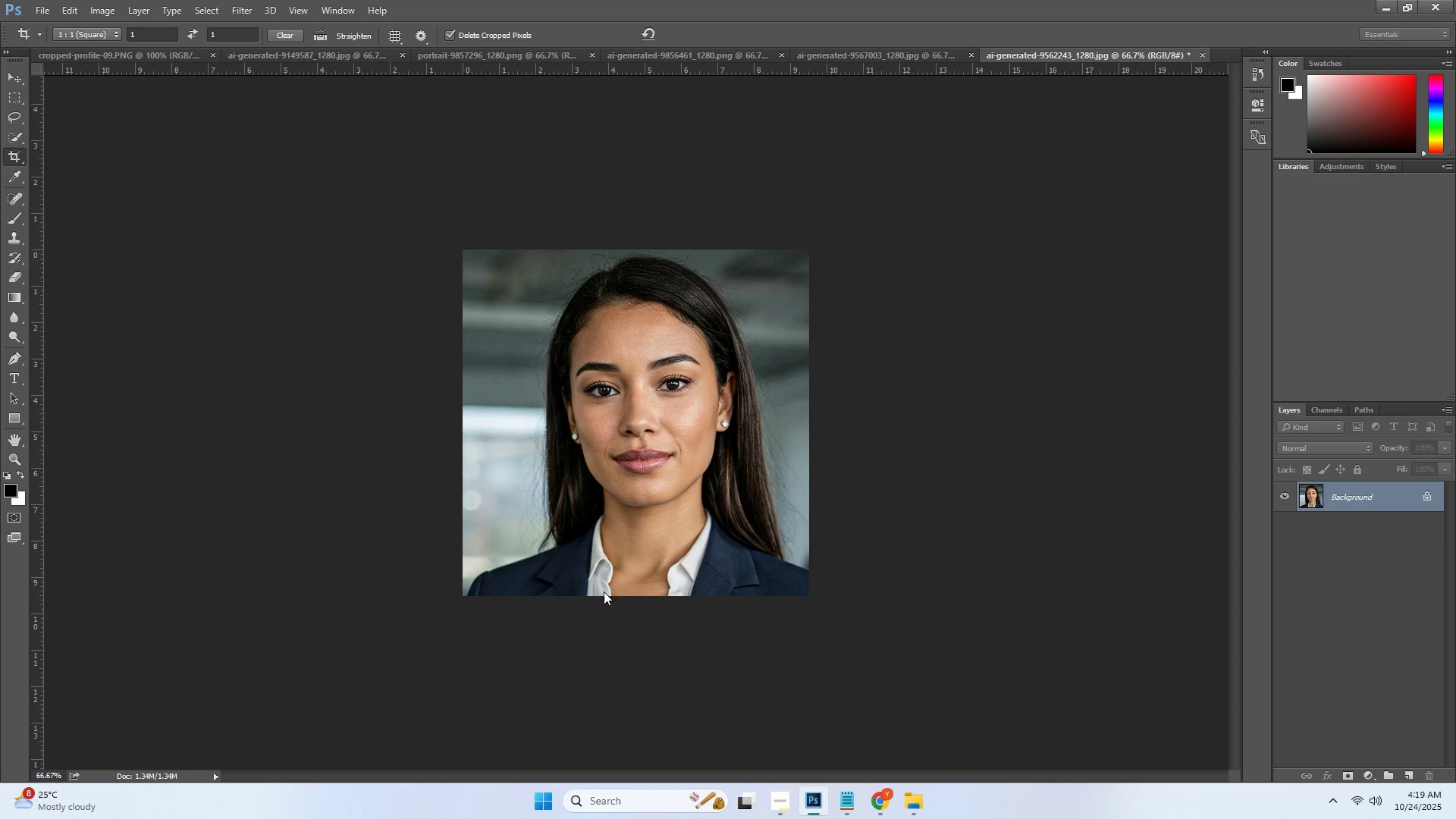 
key(Alt+Control+Shift+ShiftLeft)
 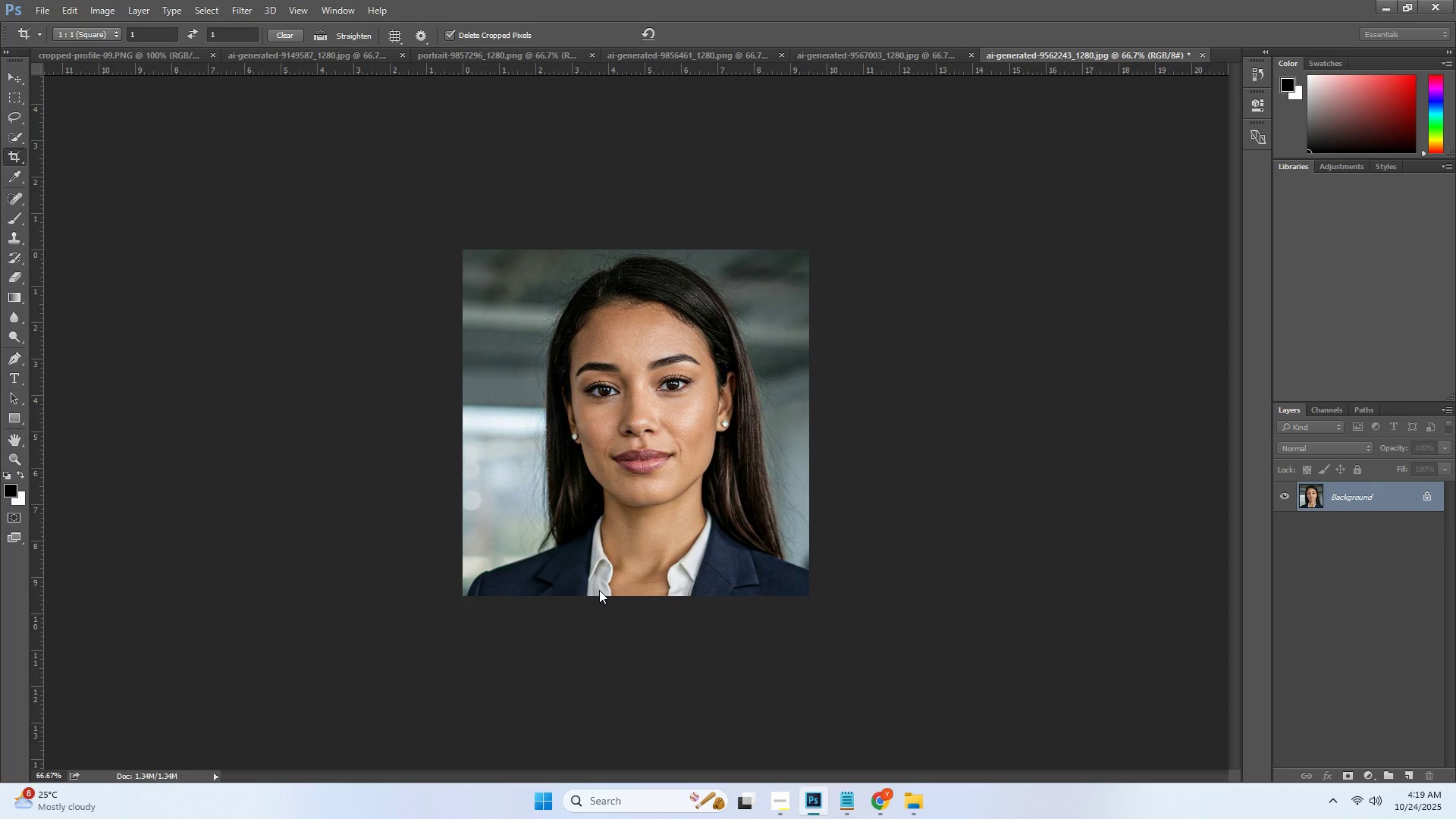 
key(Alt+Control+ControlLeft)
 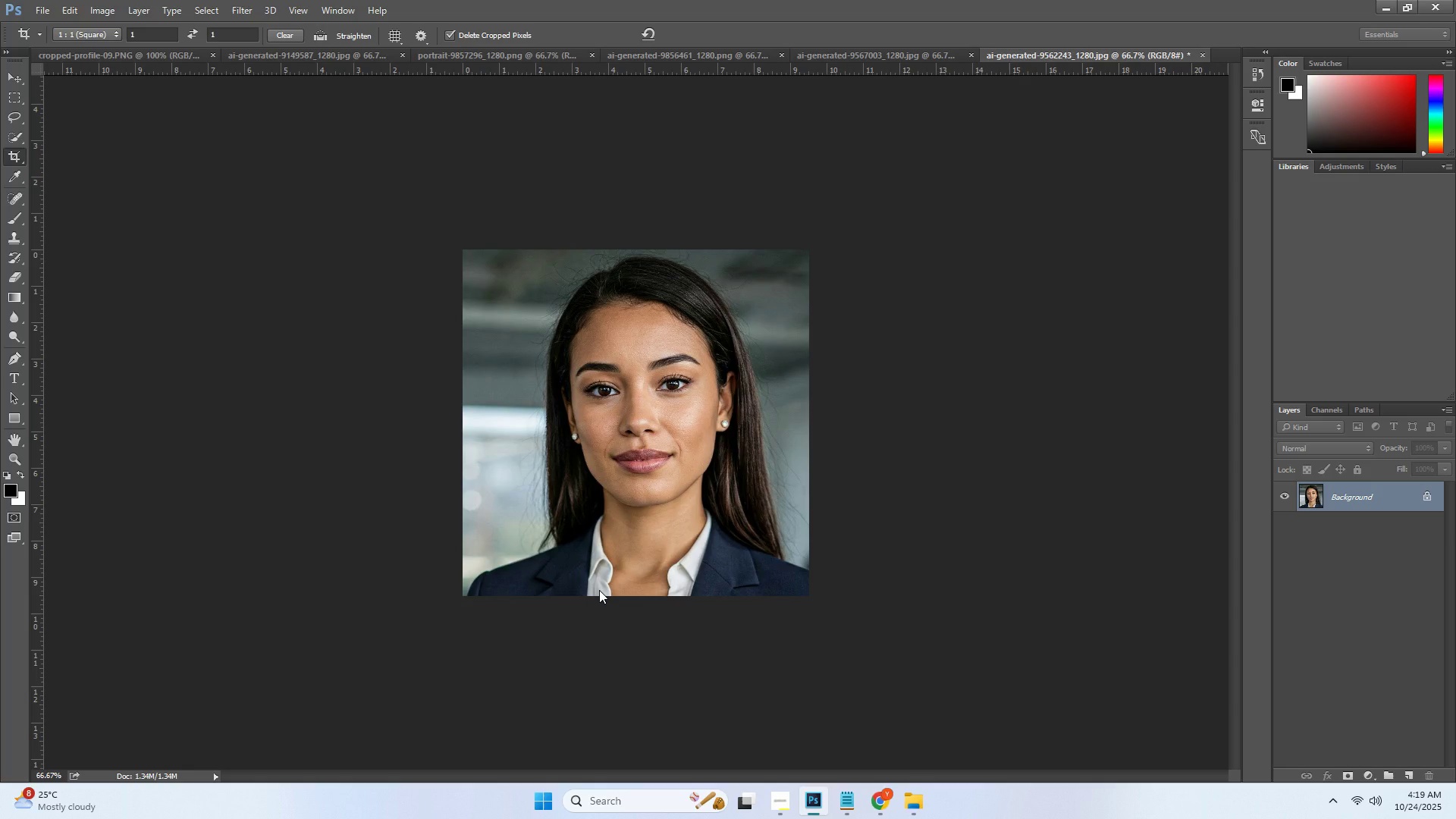 
key(Alt+Control+Shift+W)
 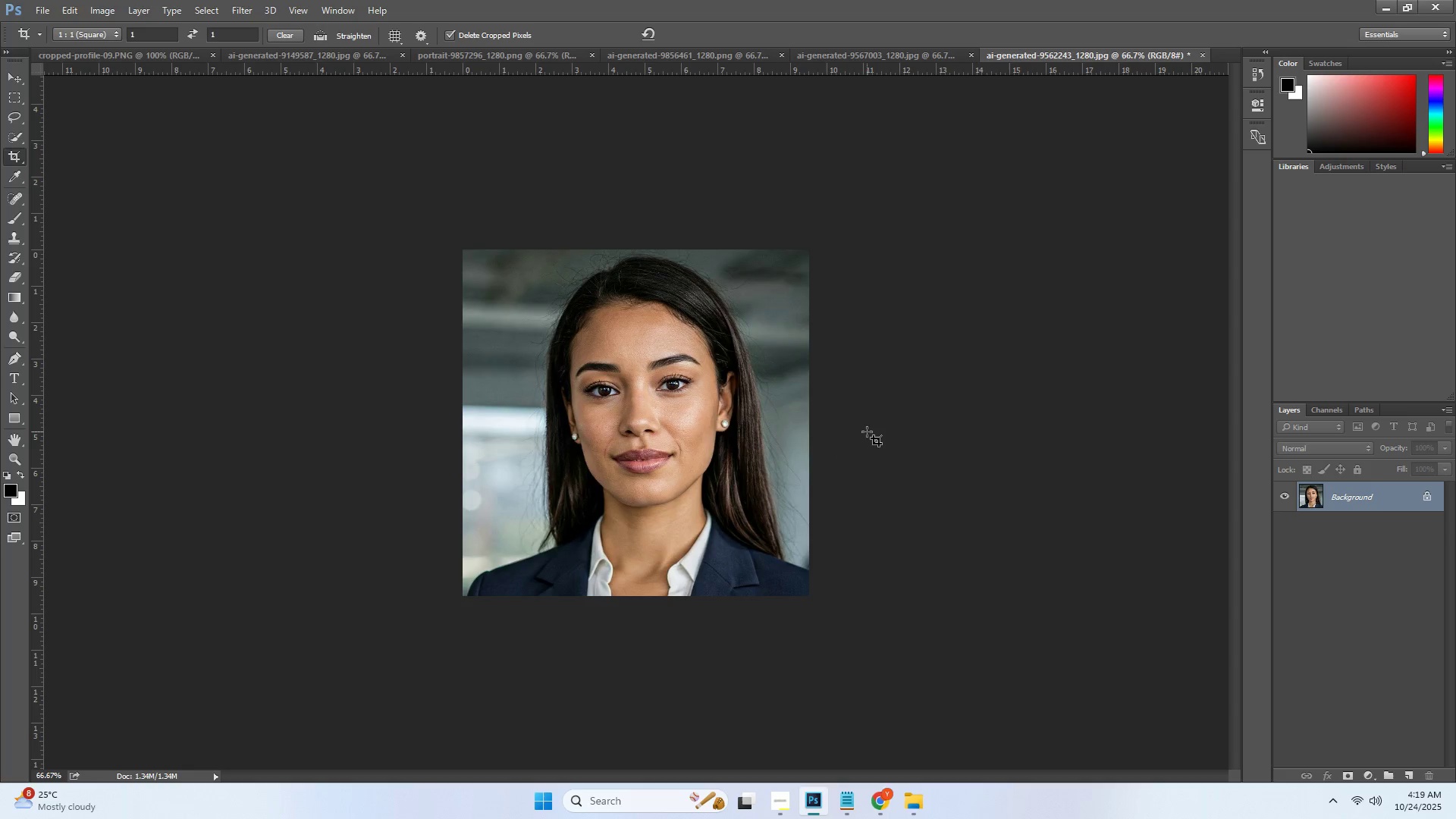 
wait(6.63)
 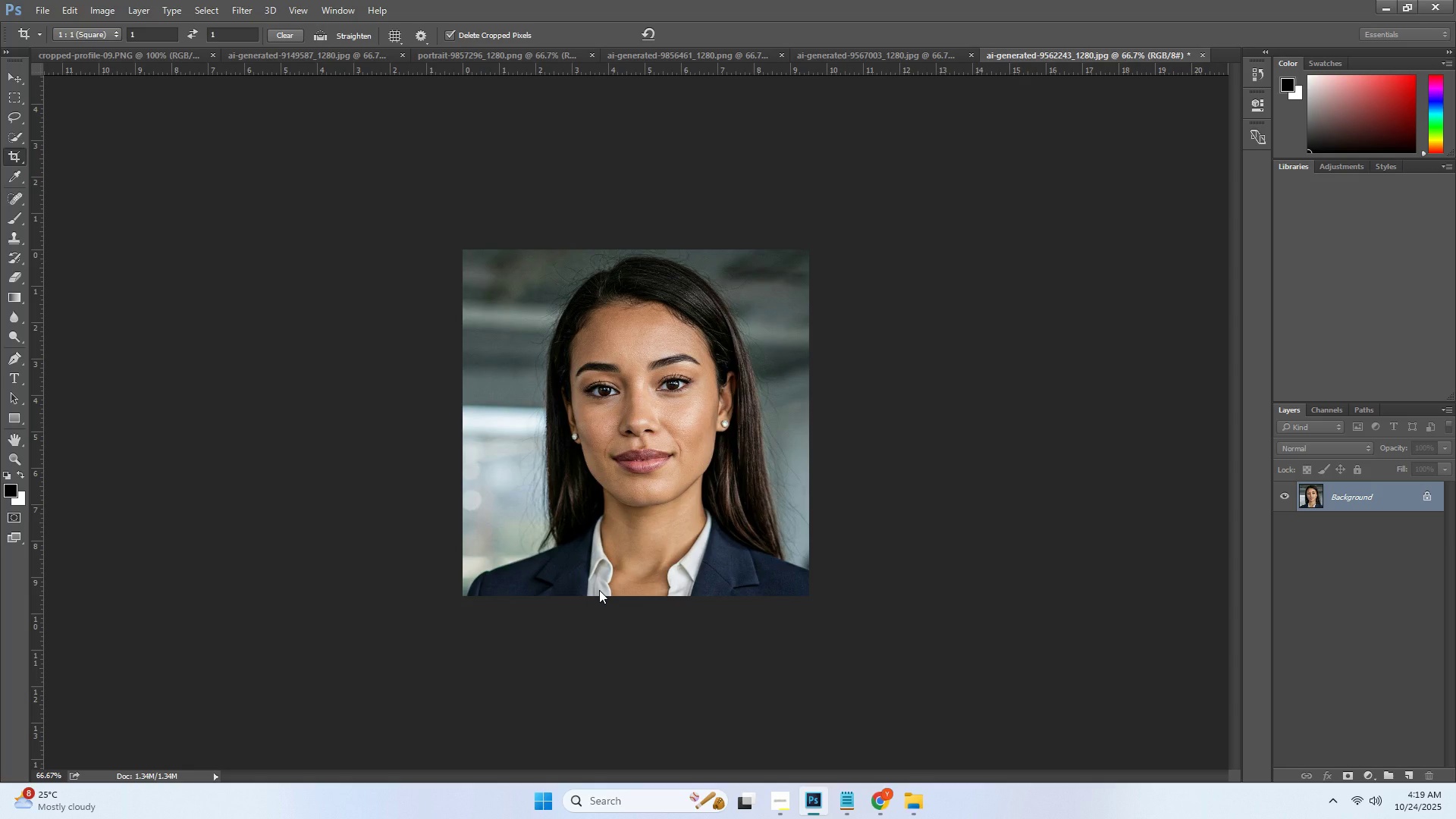 
double_click([1028, 302])
 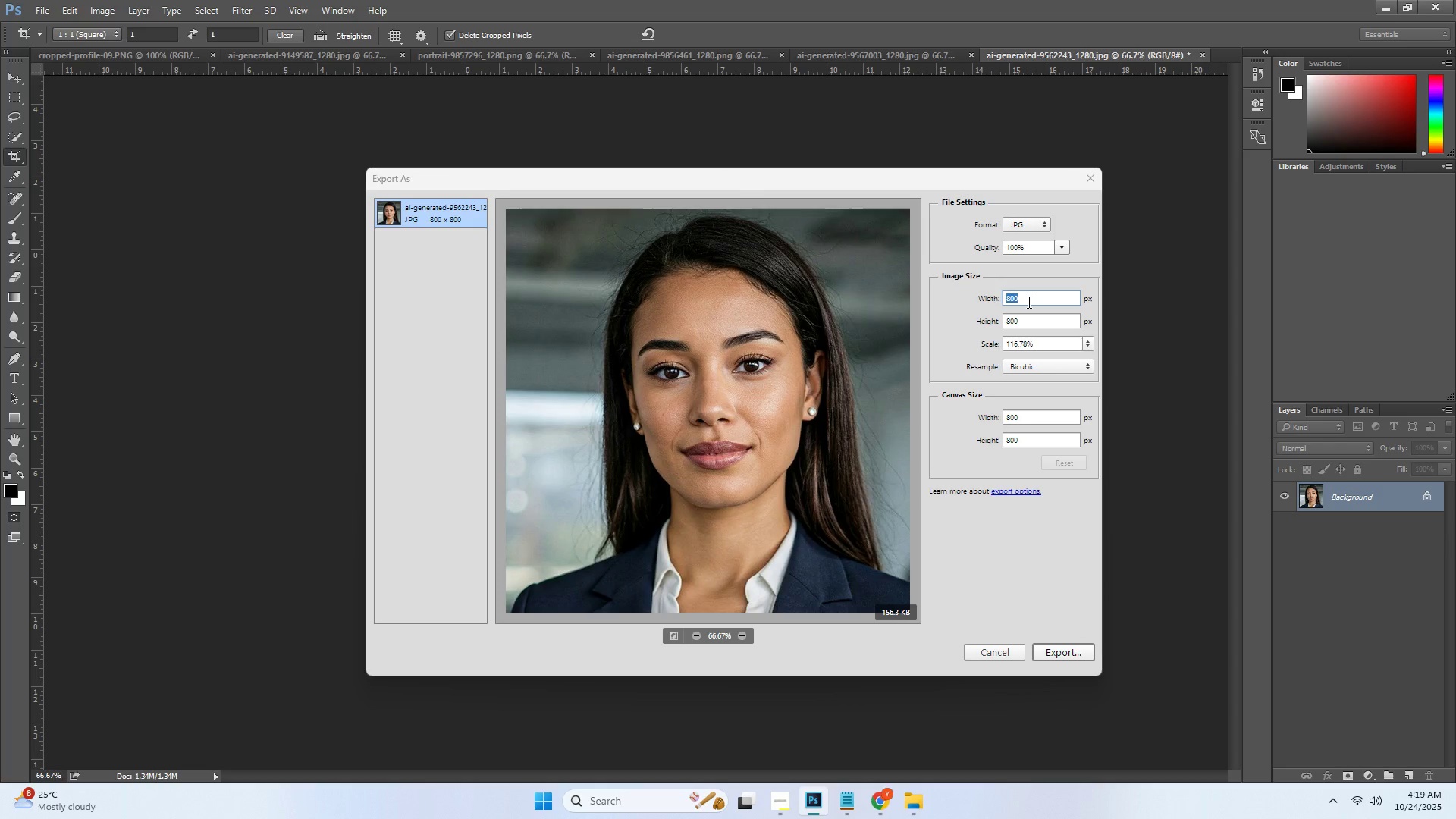 
key(Numpad1)
 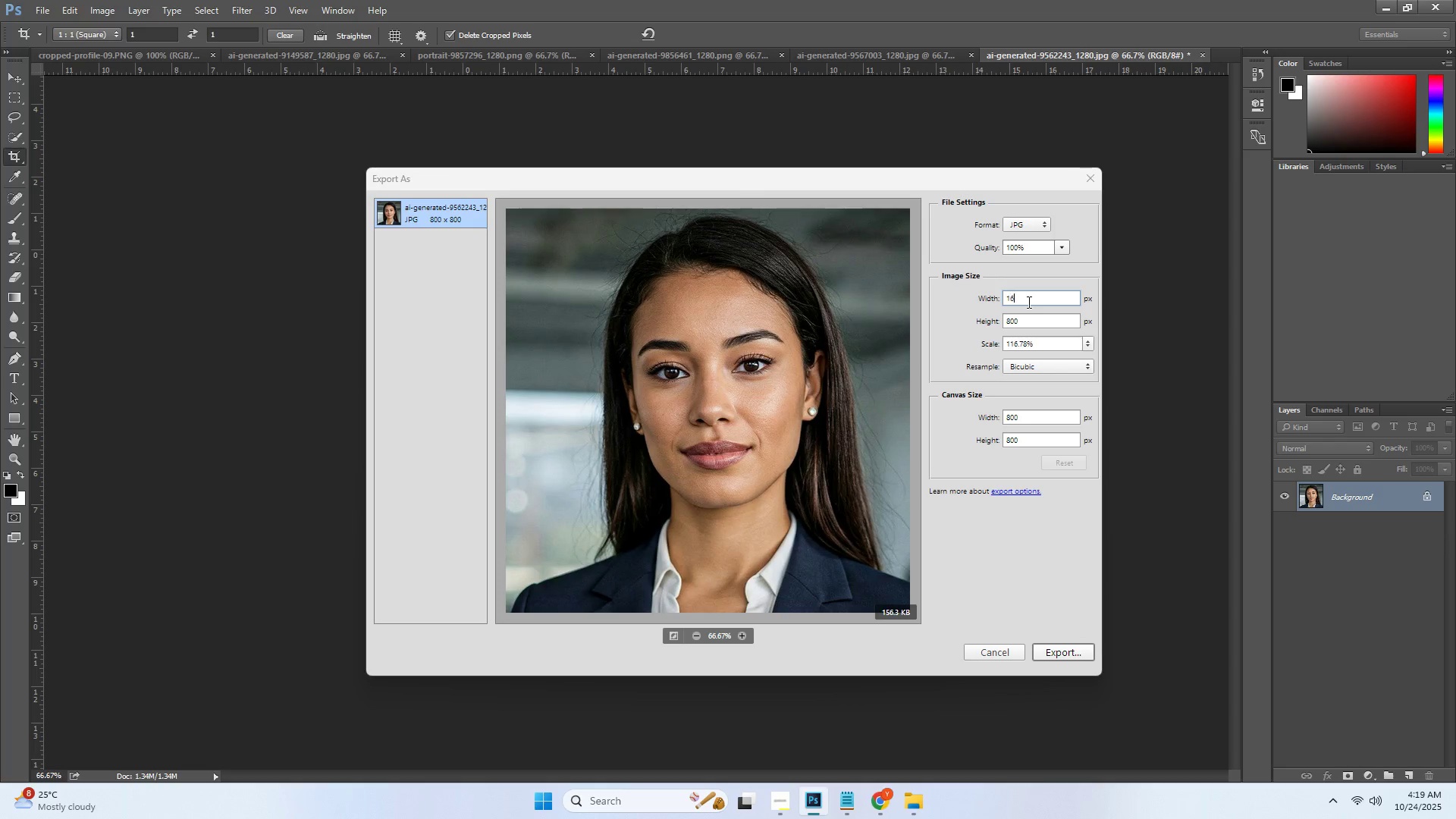 
key(Numpad6)
 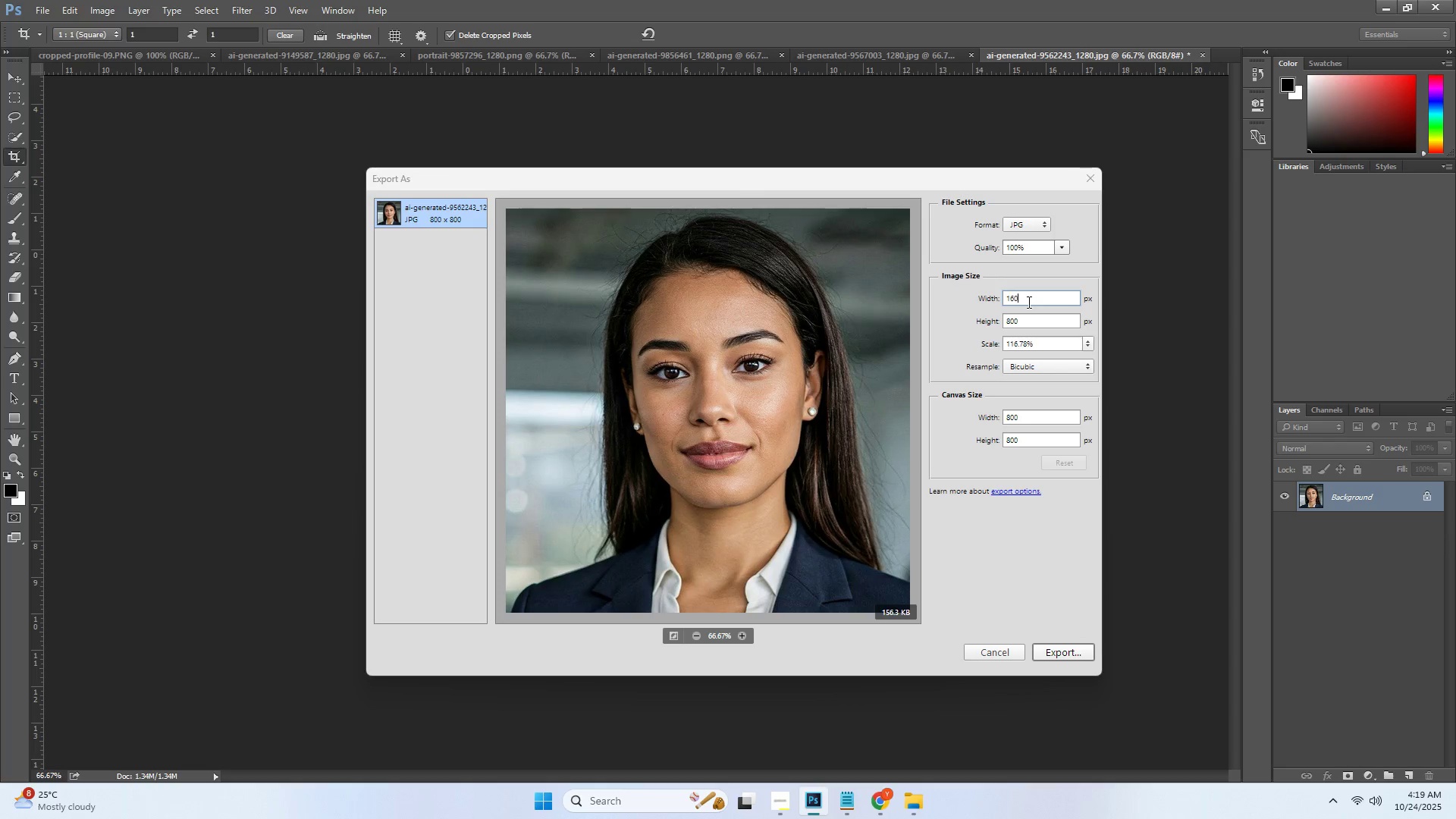 
key(Numpad0)
 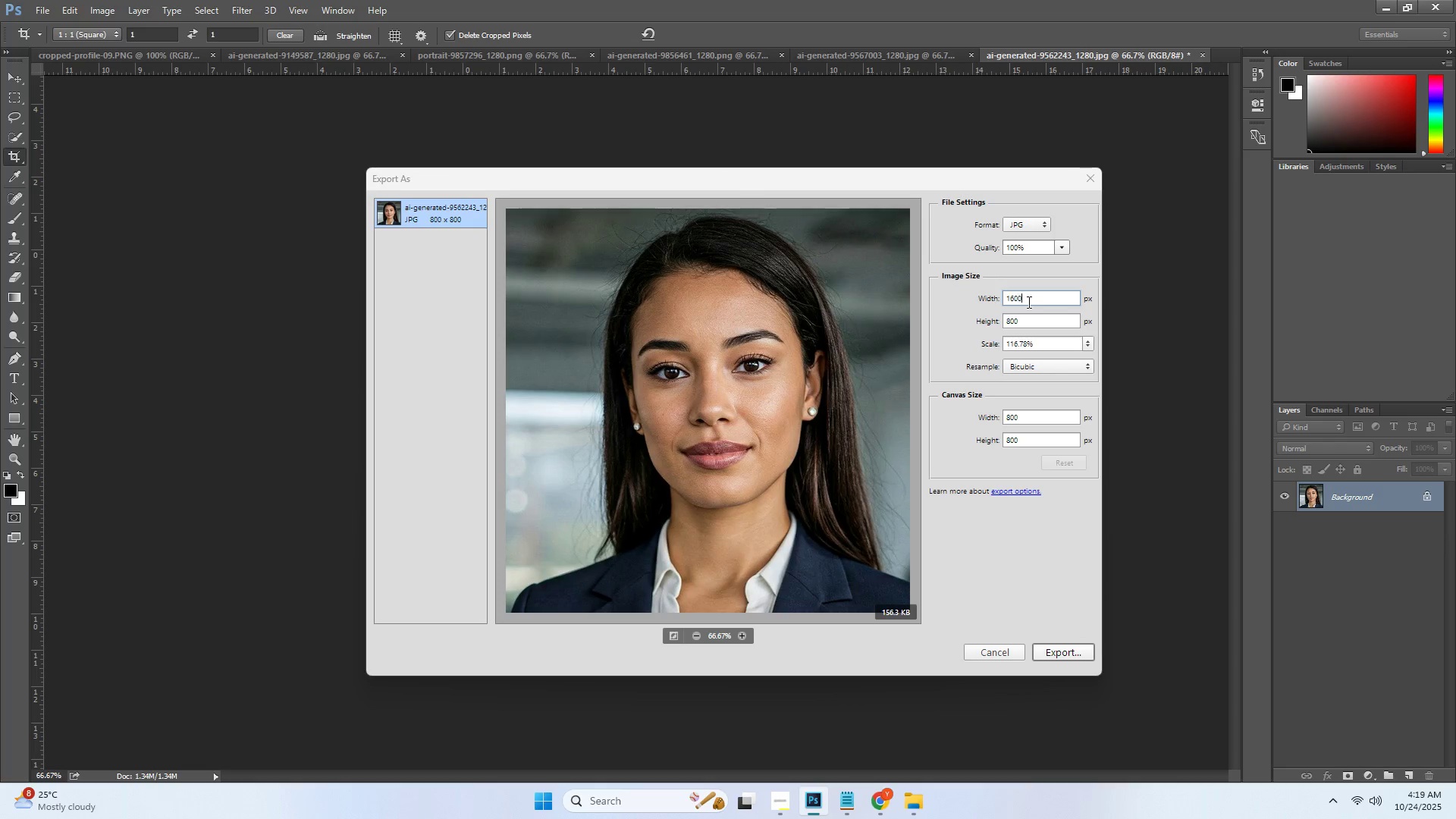 
key(Numpad0)
 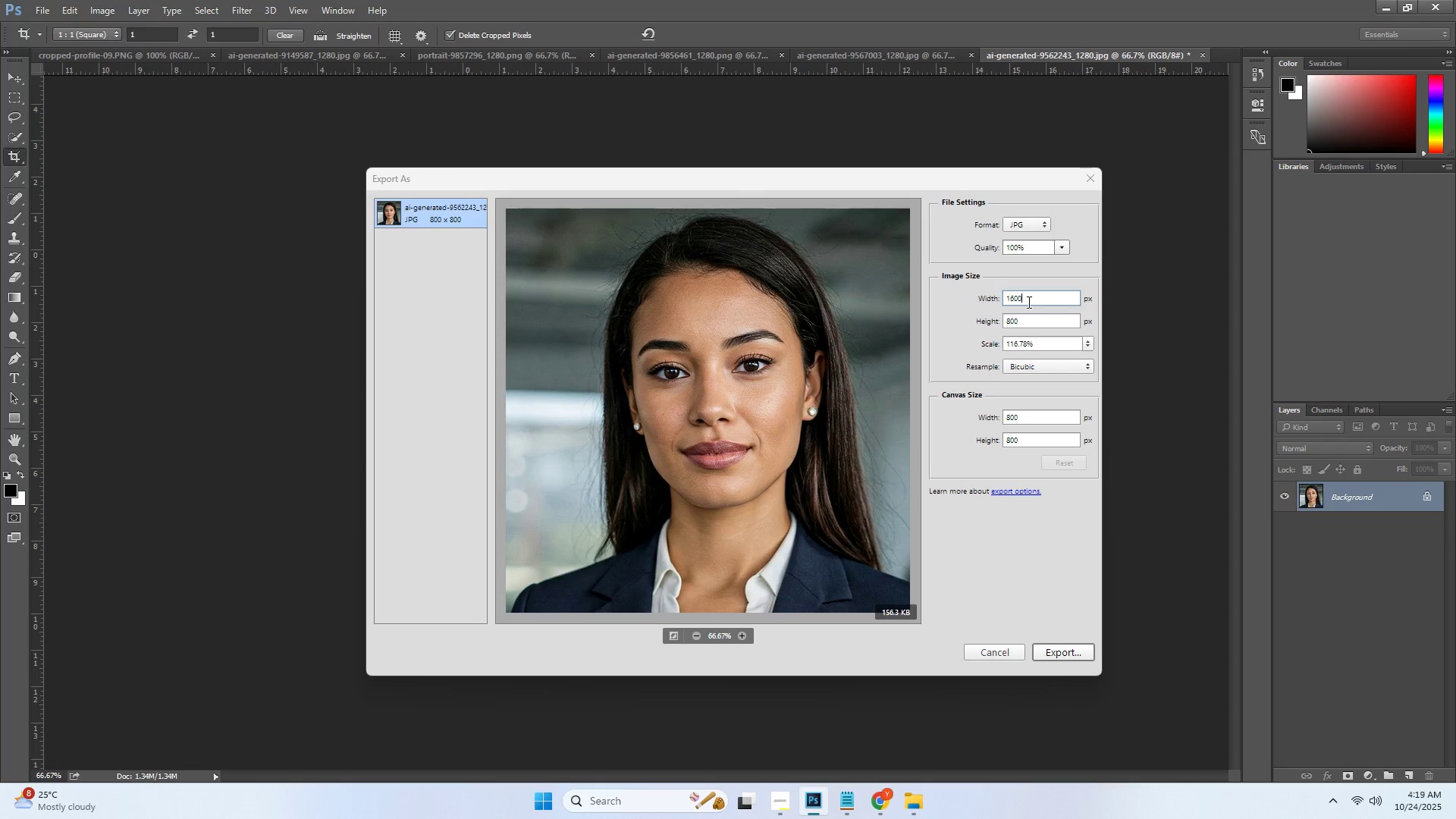 
key(Tab)
 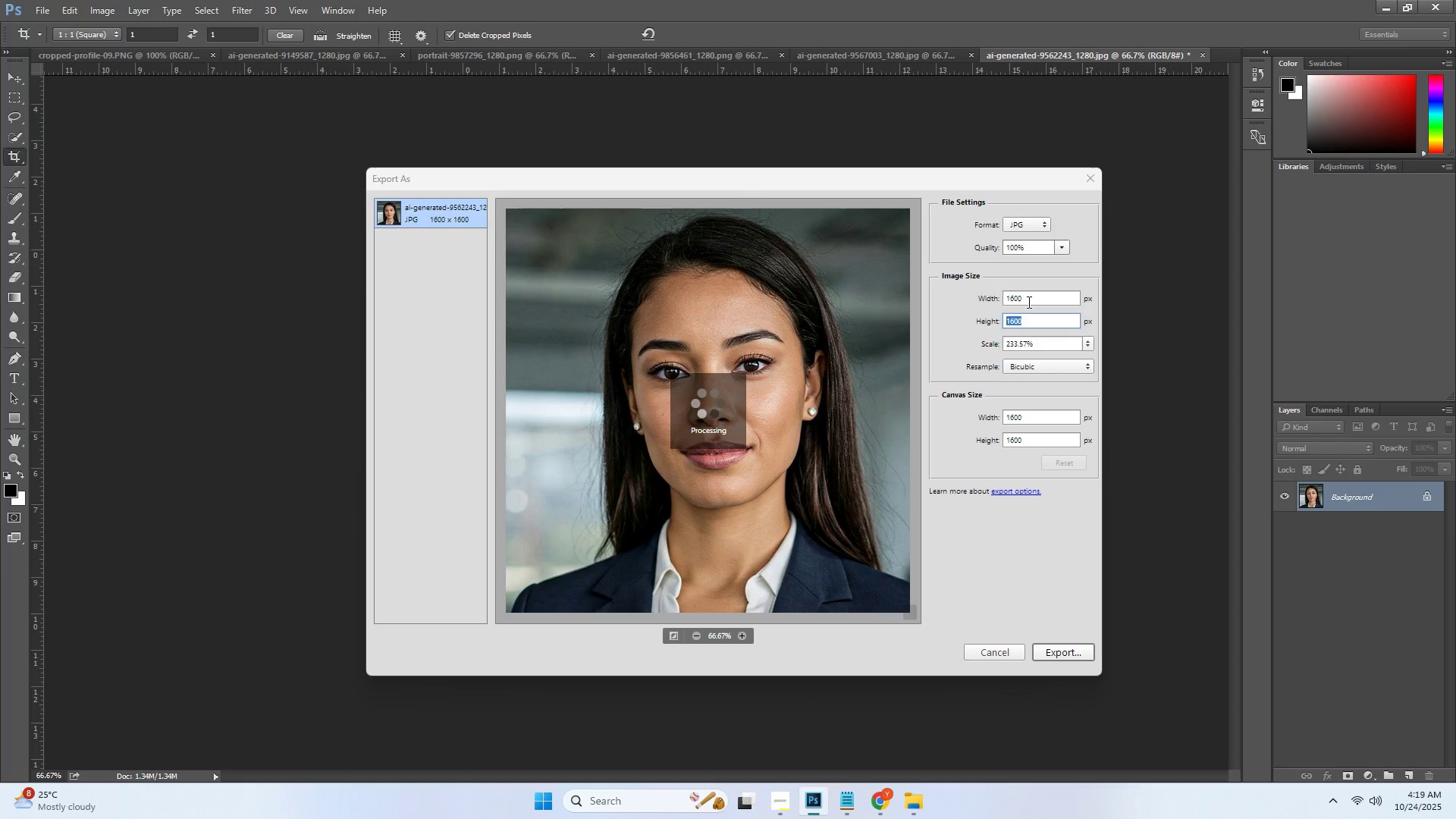 
key(Numpad1)
 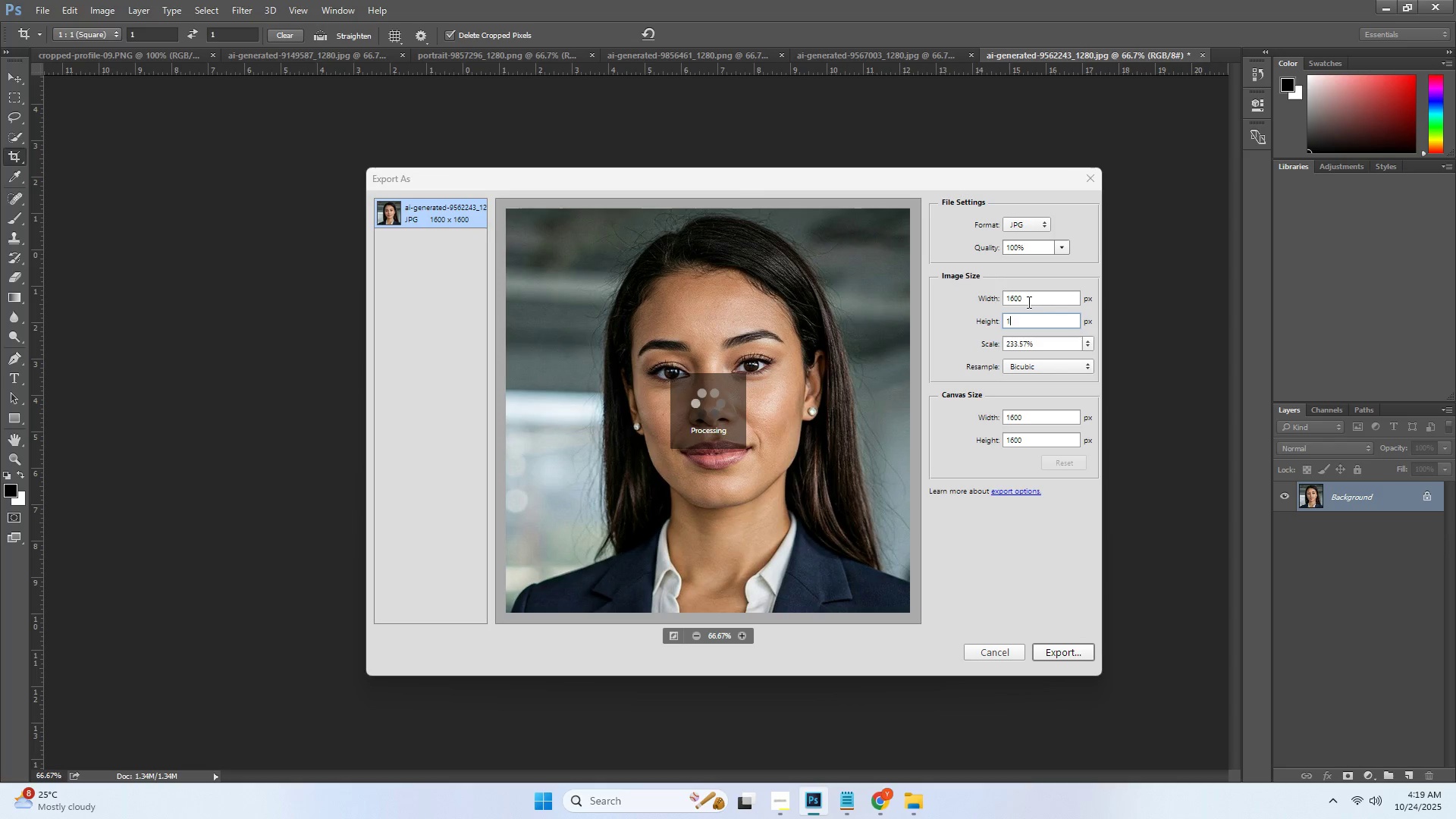 
key(Numpad6)
 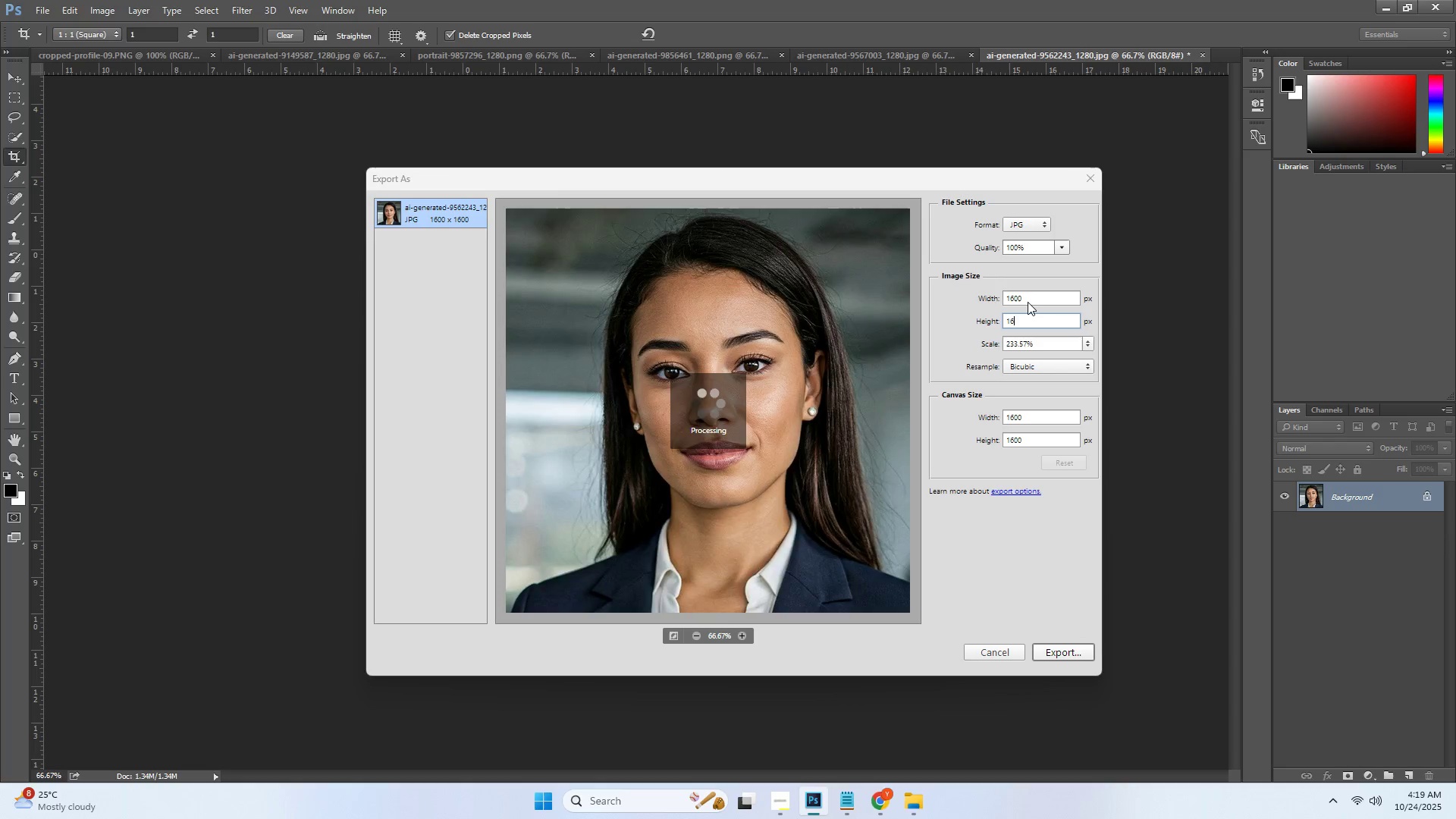 
key(Numpad0)
 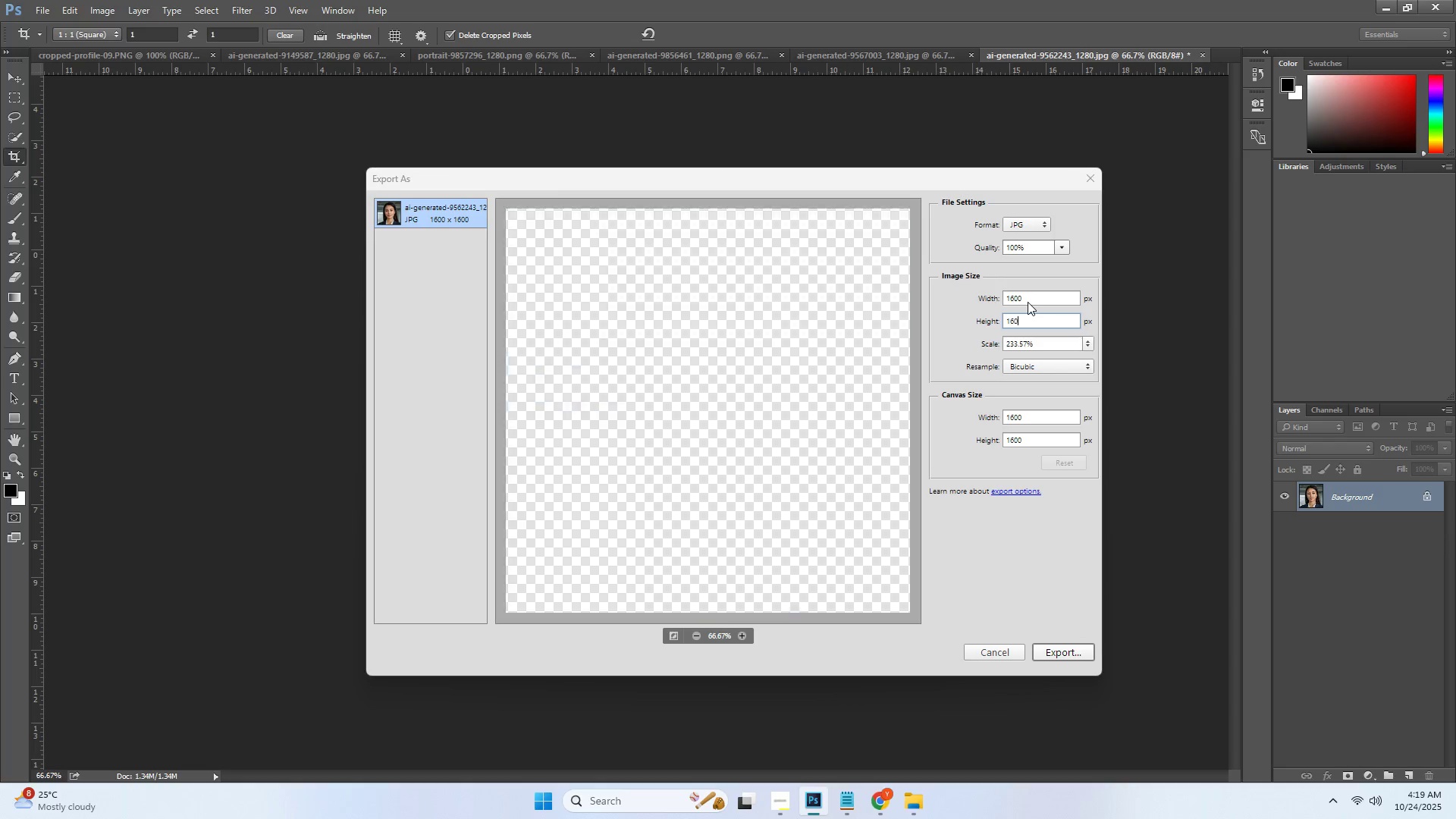 
key(Numpad0)
 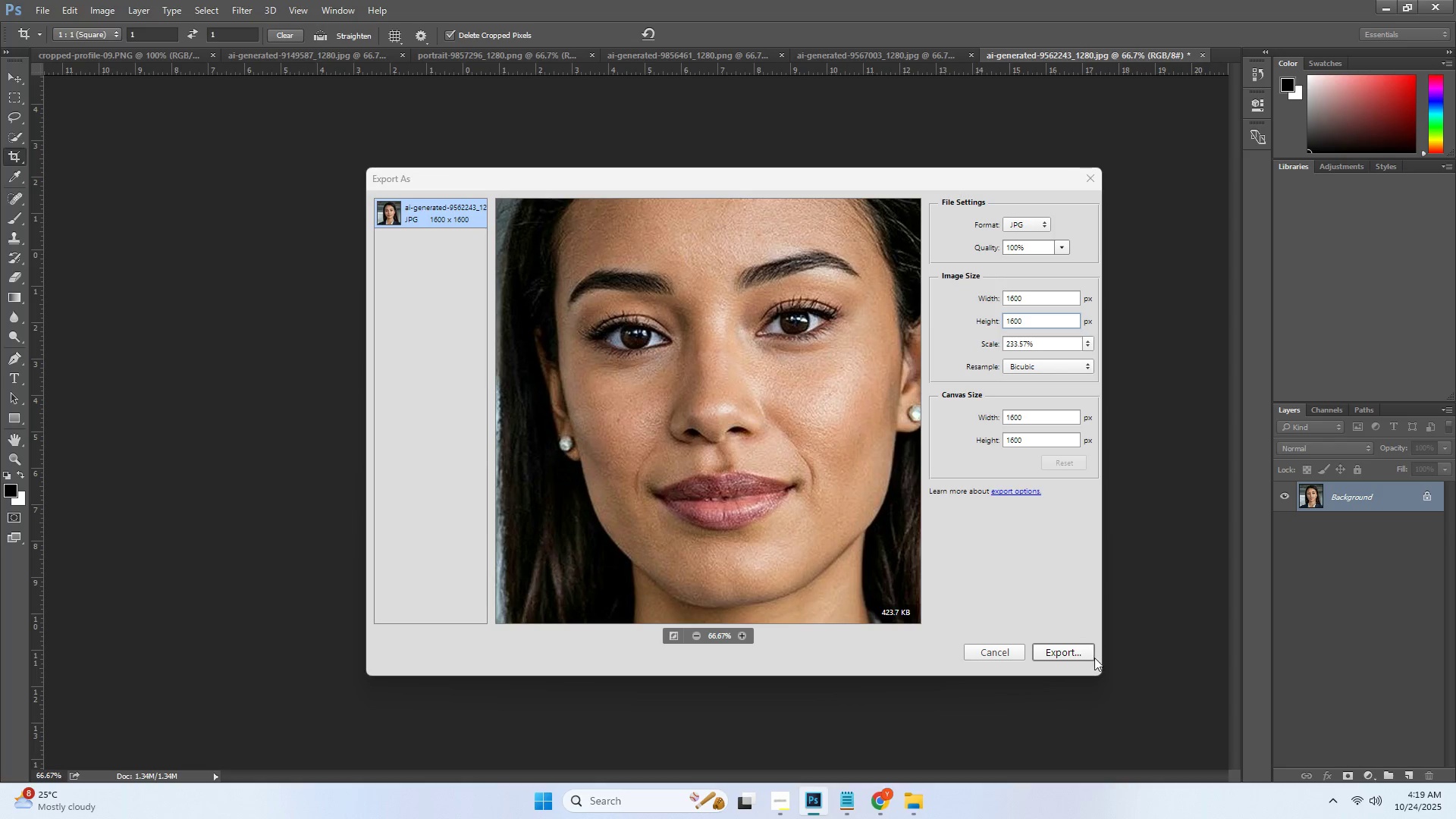 
left_click([1072, 651])
 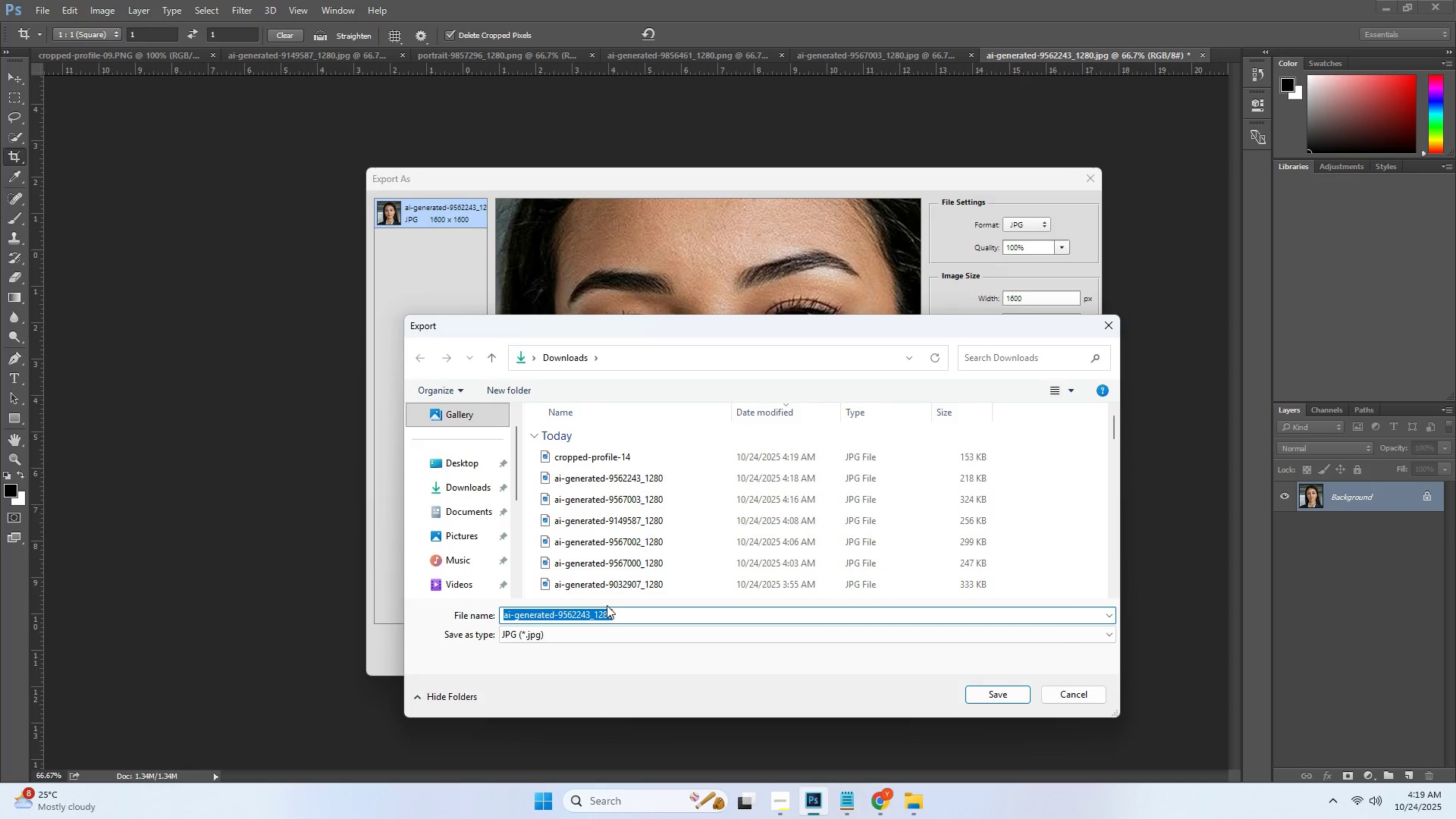 
key(Control+ControlLeft)
 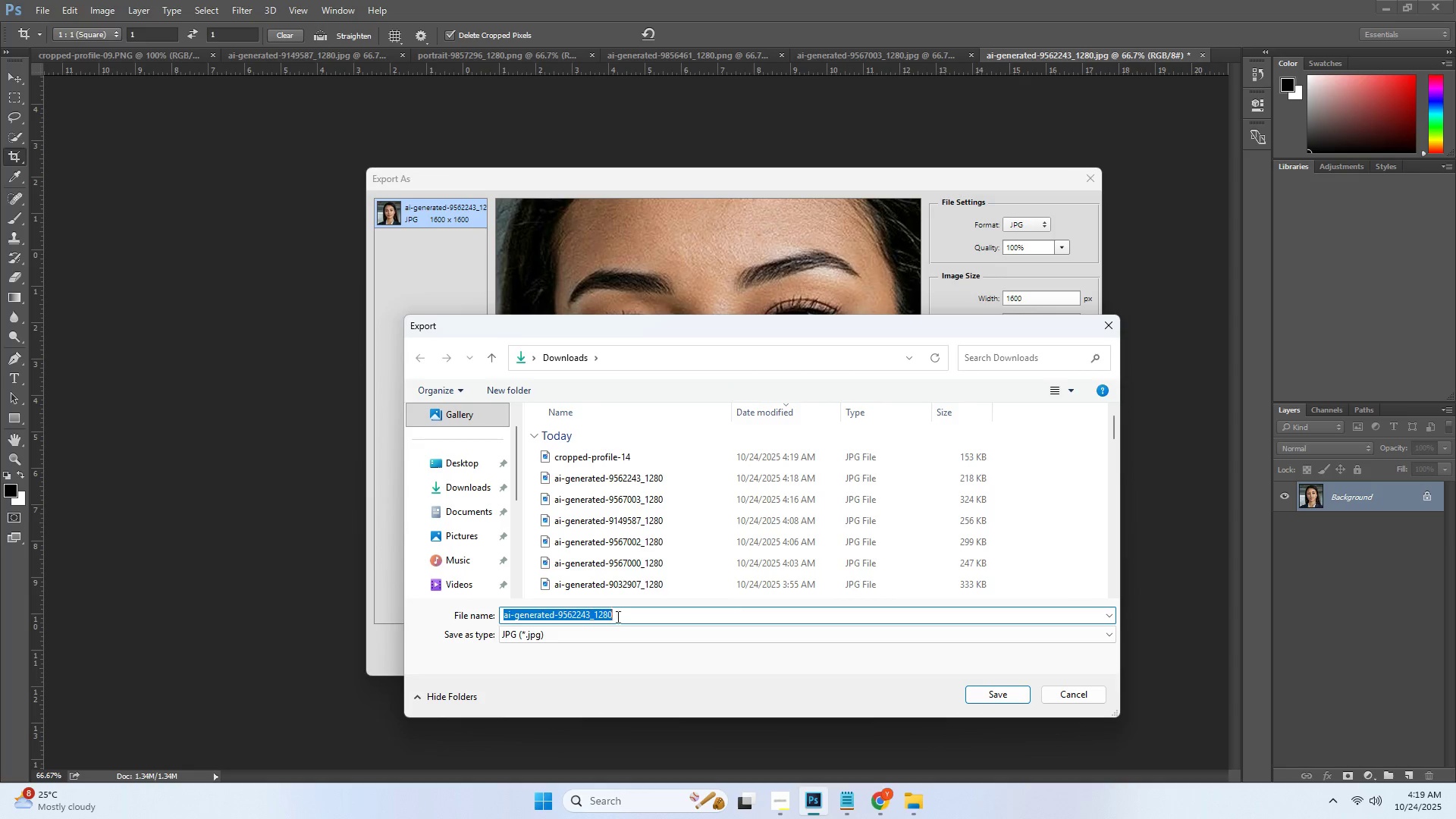 
key(Control+V)
 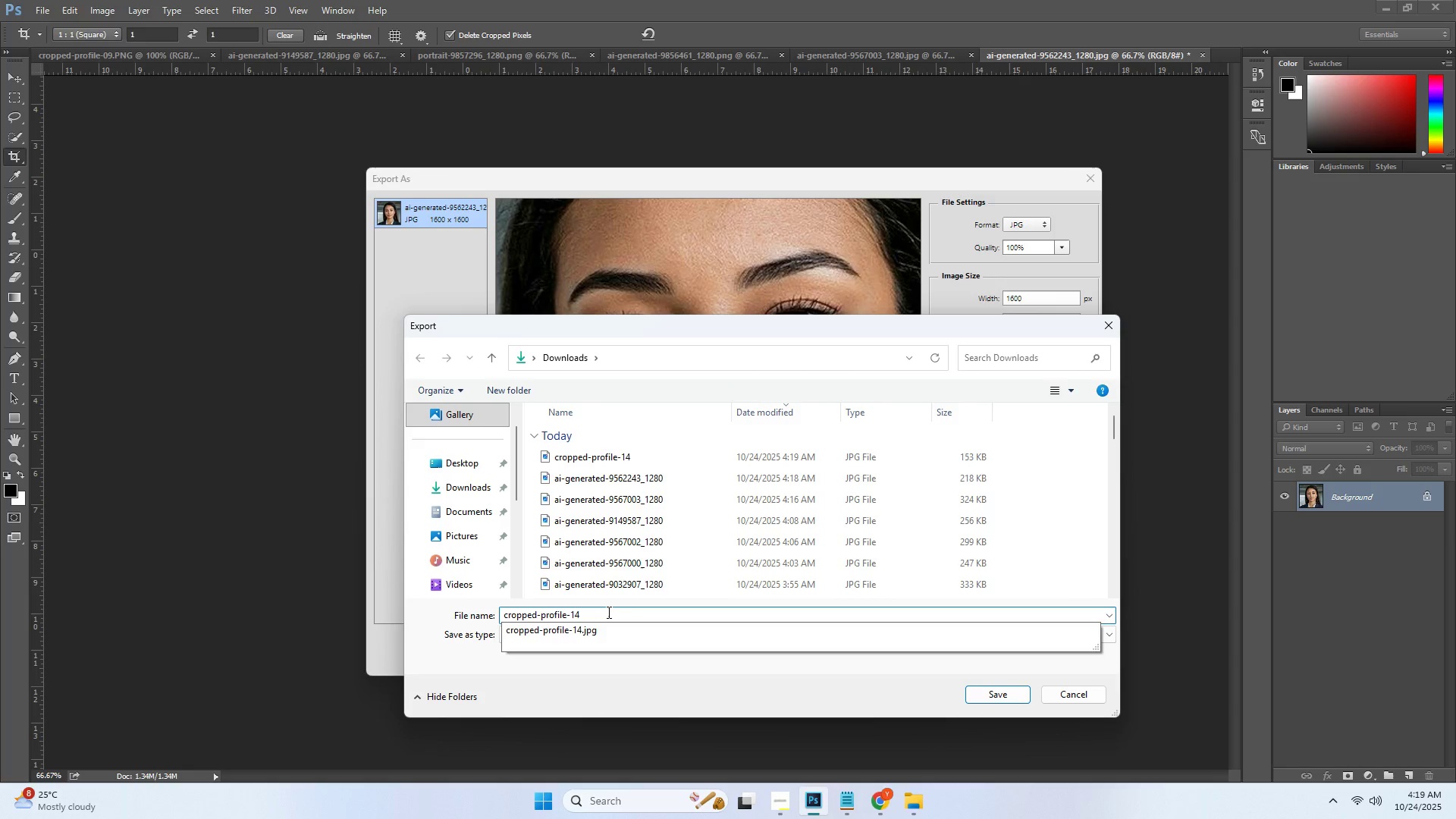 
type(@2x.jpg)
 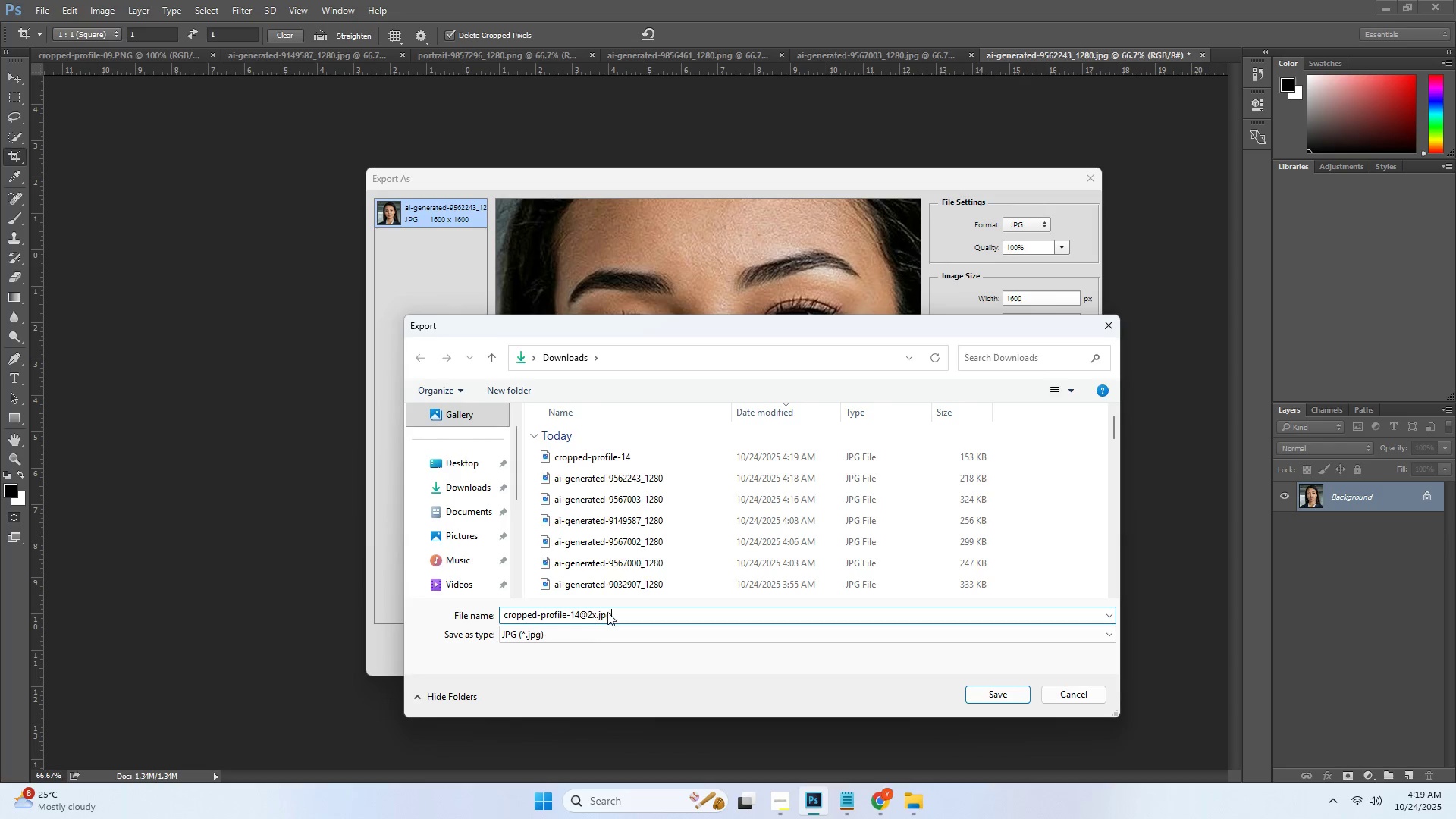 
key(Enter)
 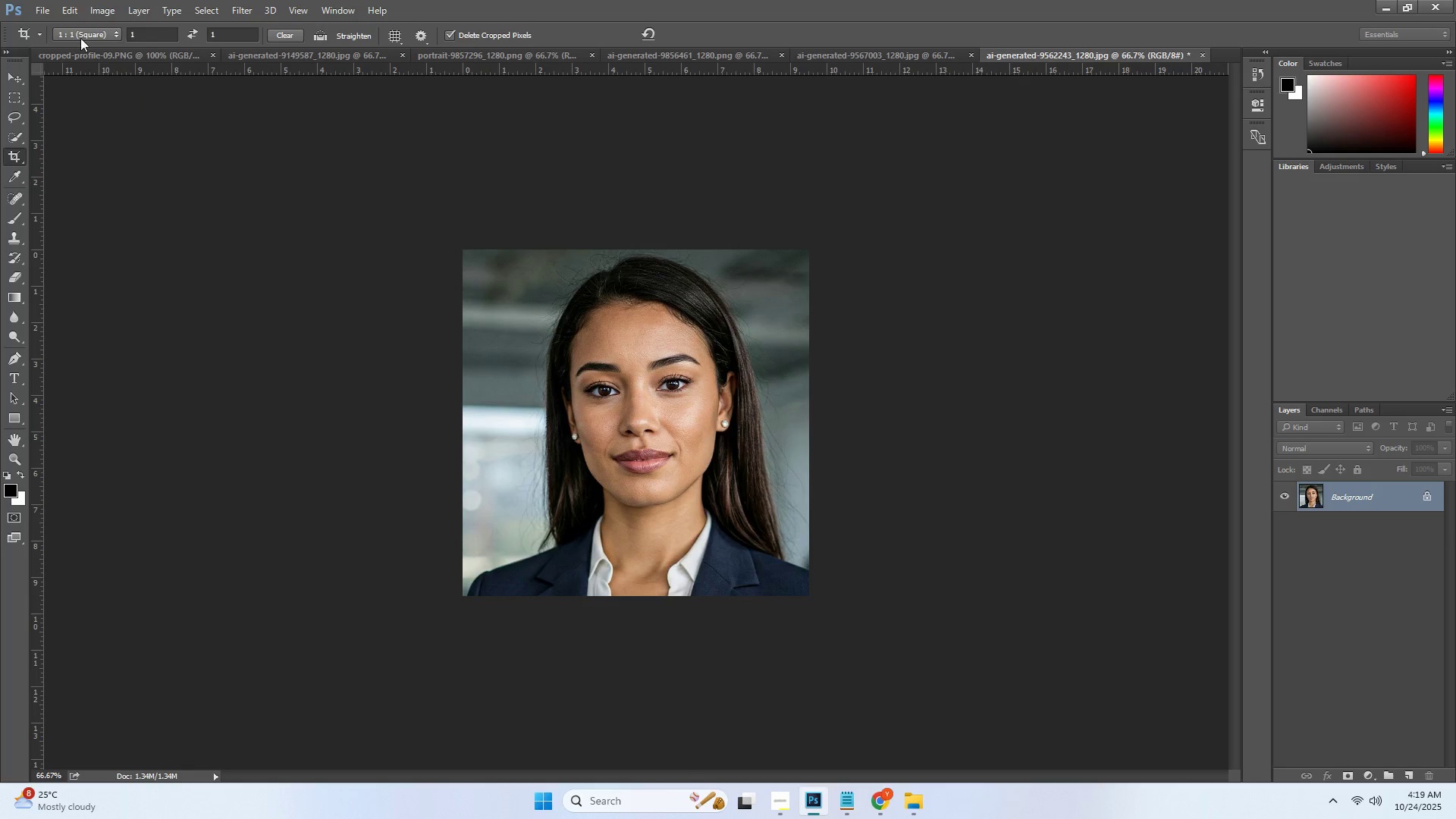 
key(Alt+AltLeft)
 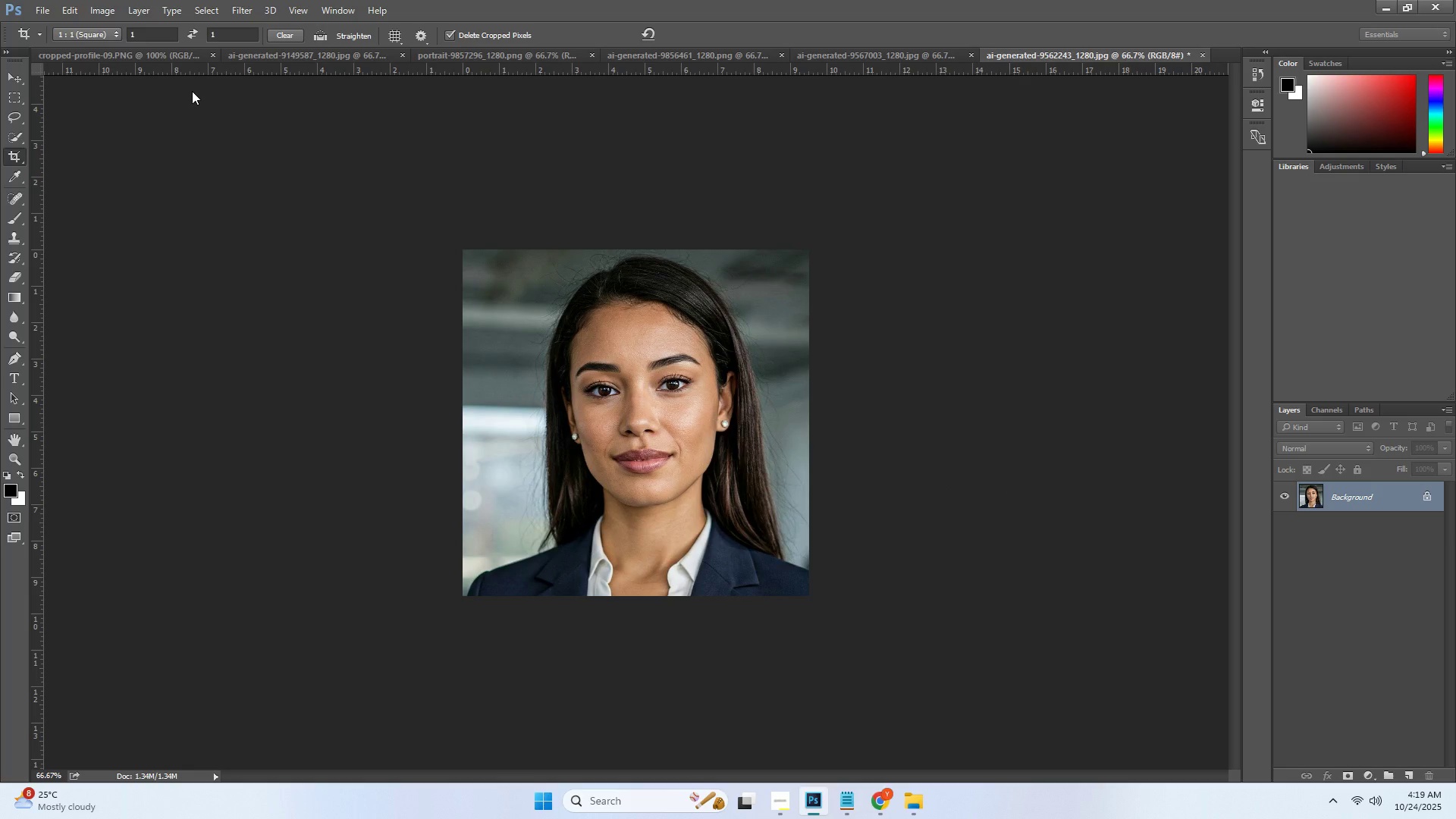 
key(Alt+Control+ControlLeft)
 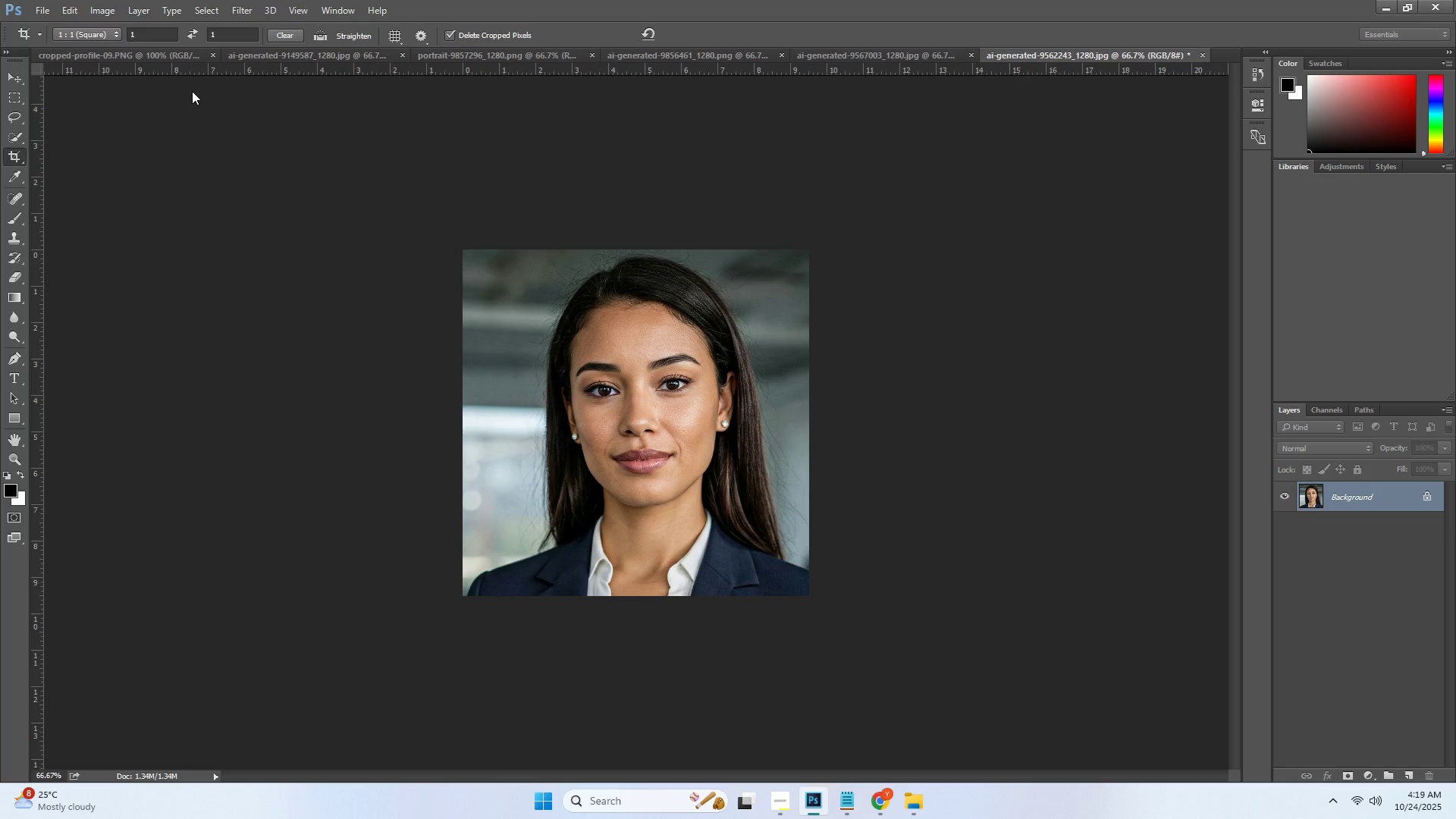 
key(Alt+Control+W)
 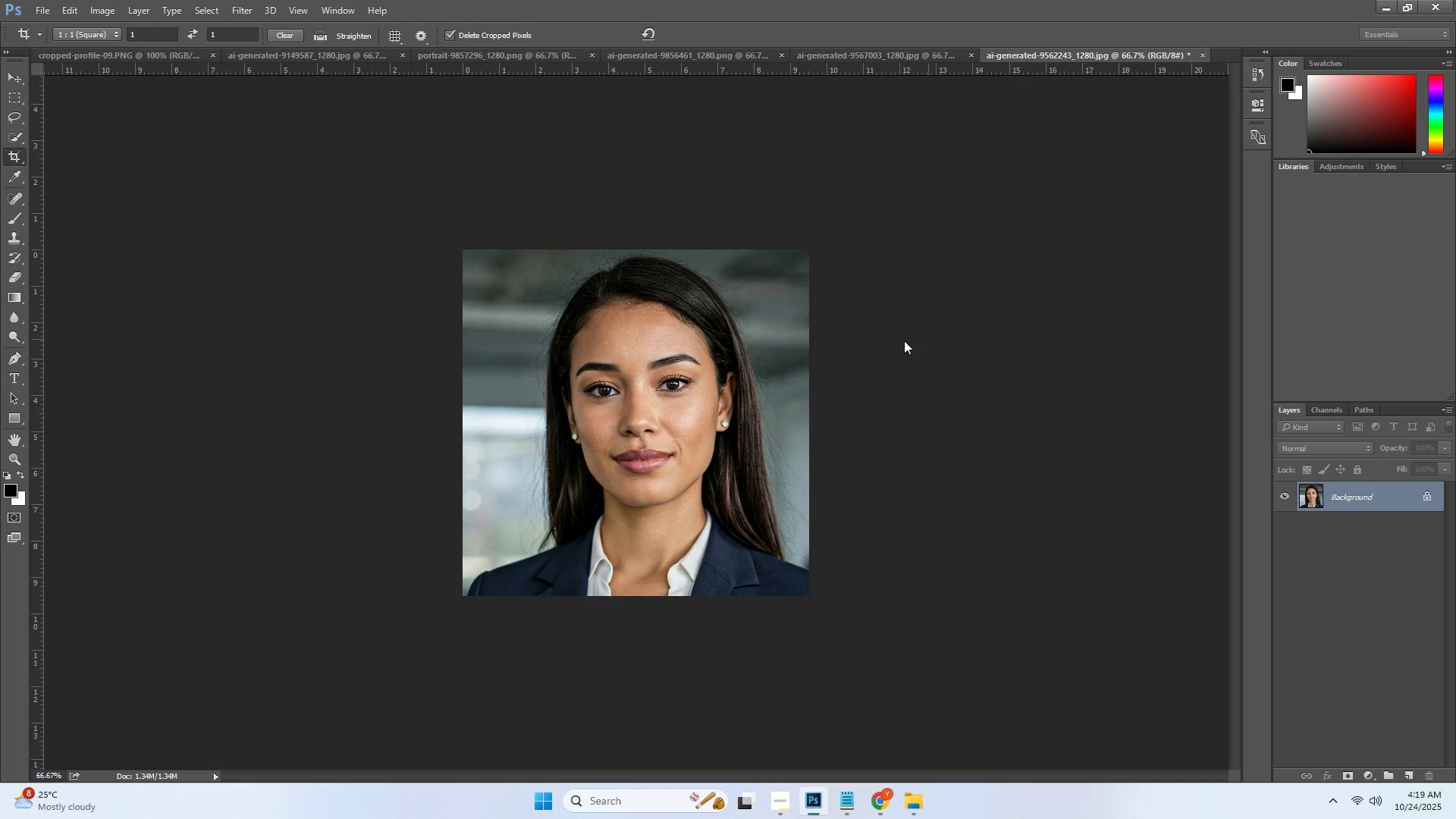 
left_click([804, 303])
 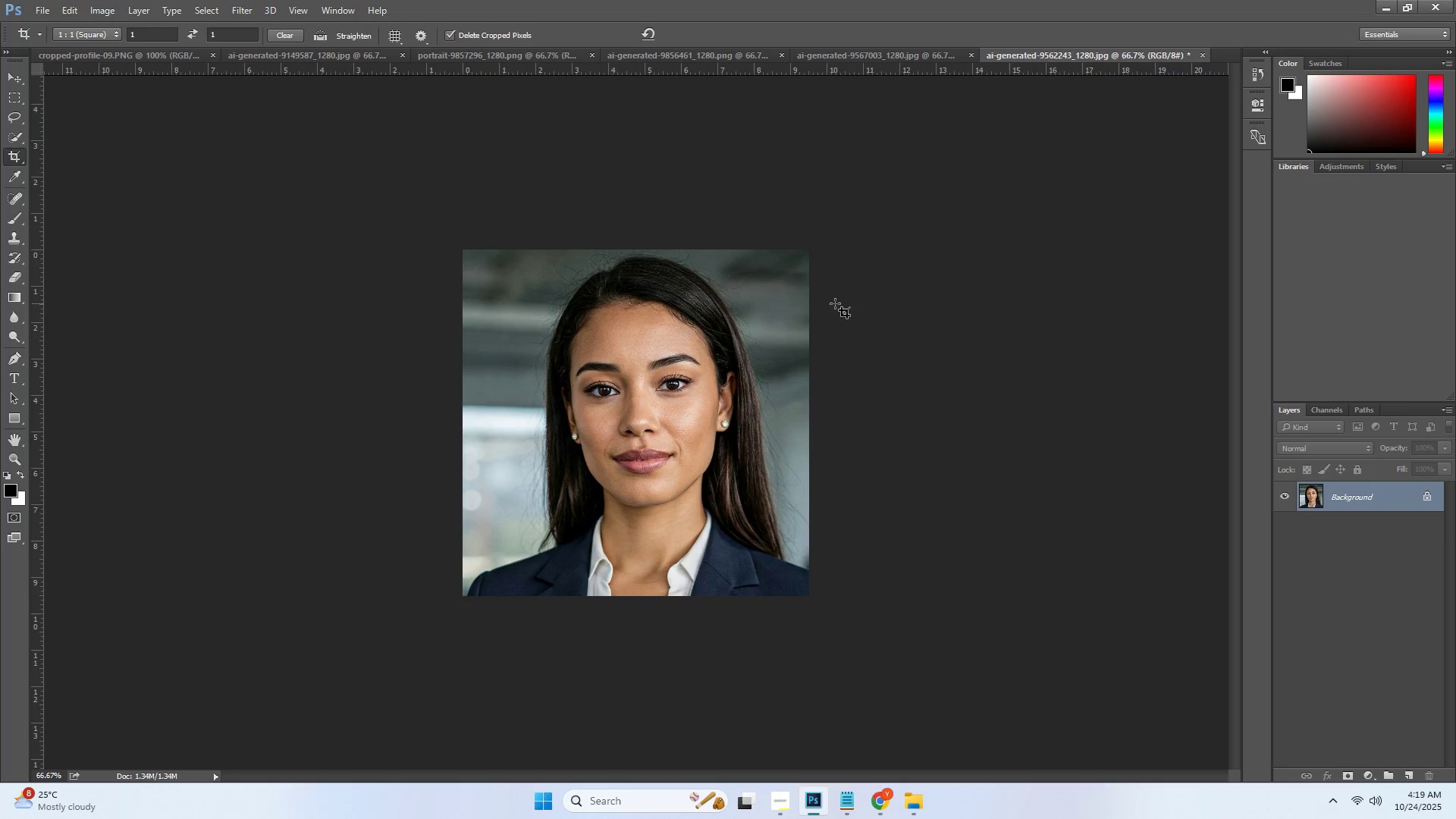 
key(Alt+Control+Shift+W)
 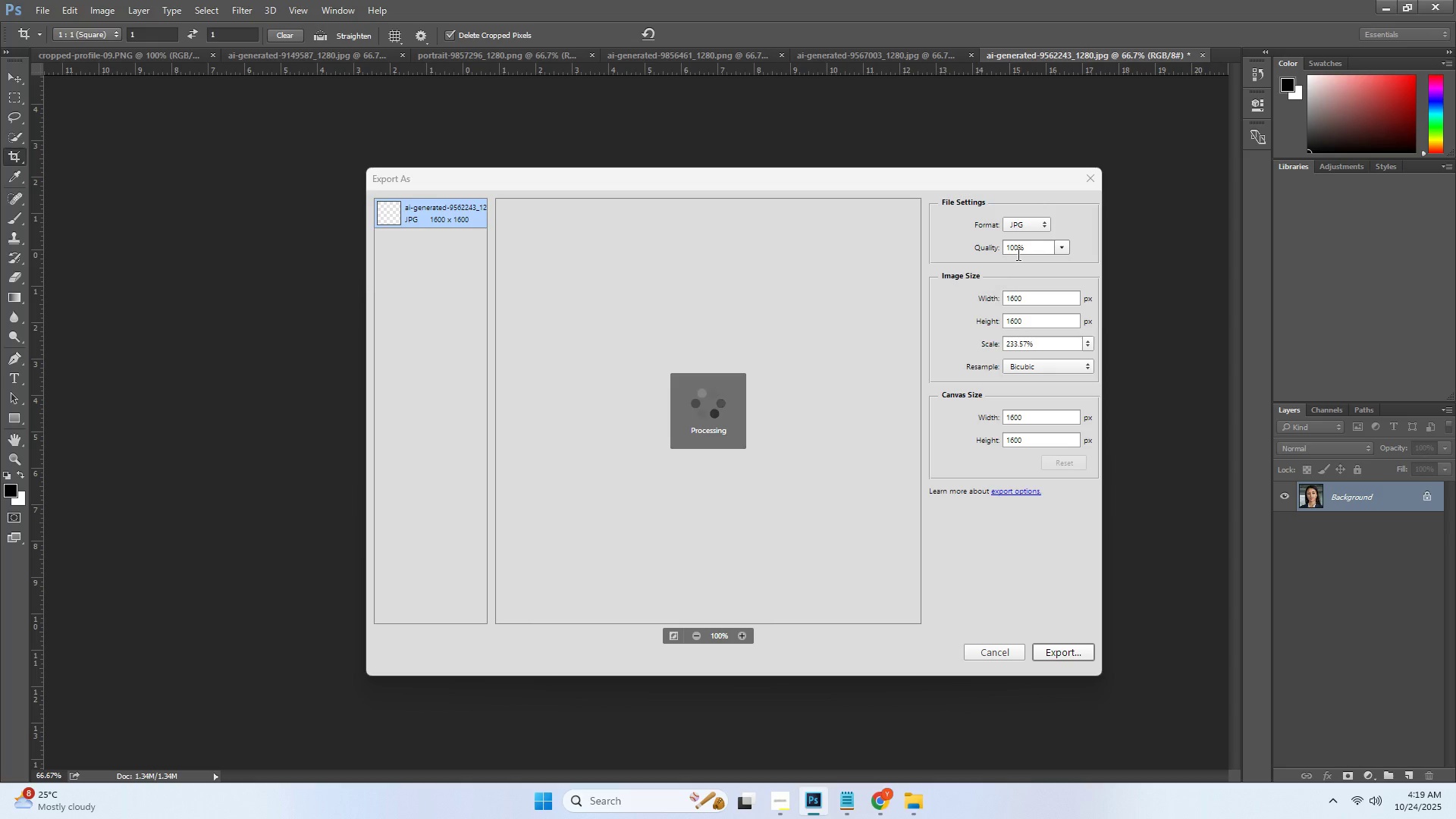 
left_click([1027, 227])
 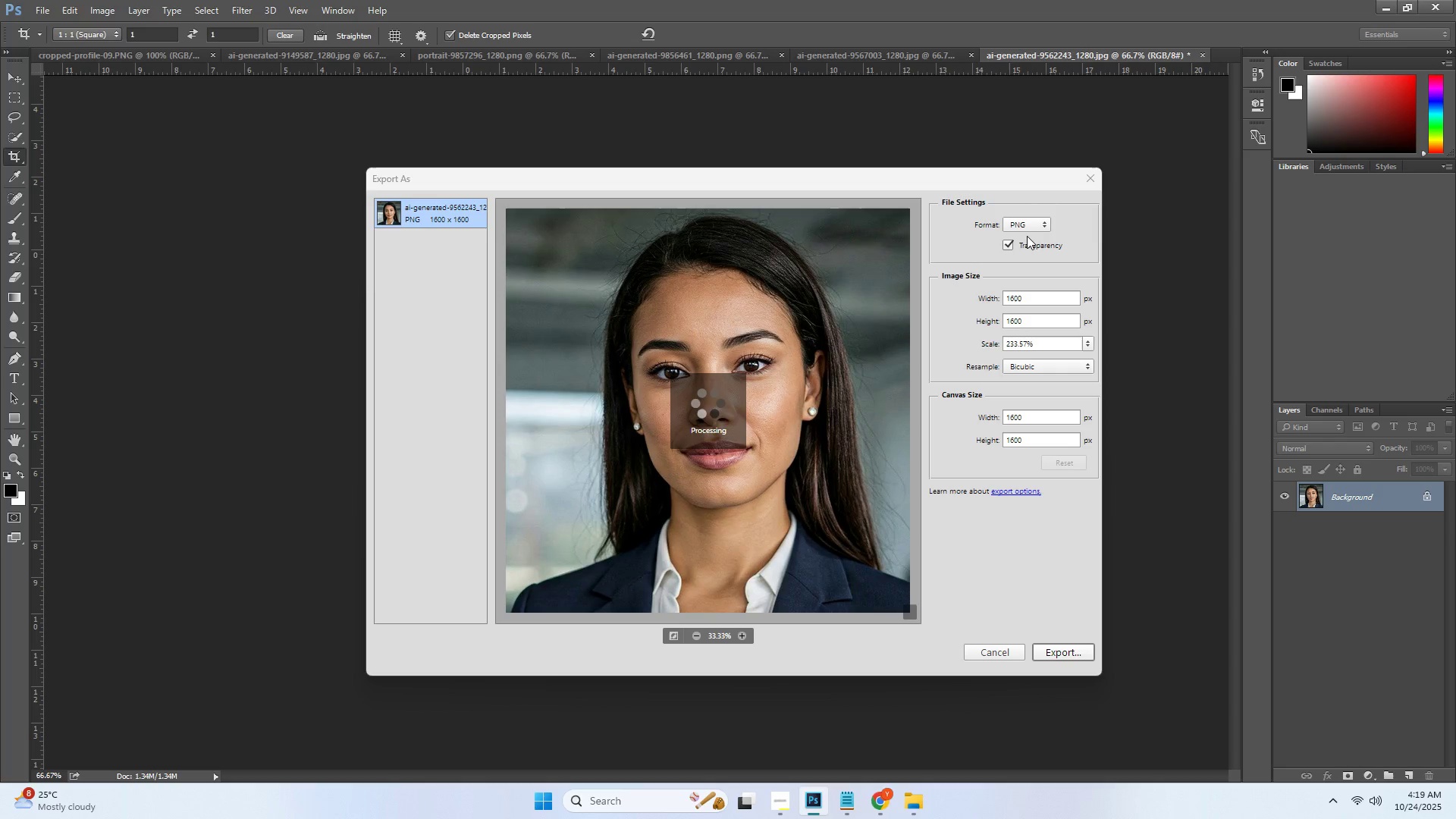 
double_click([1029, 247])
 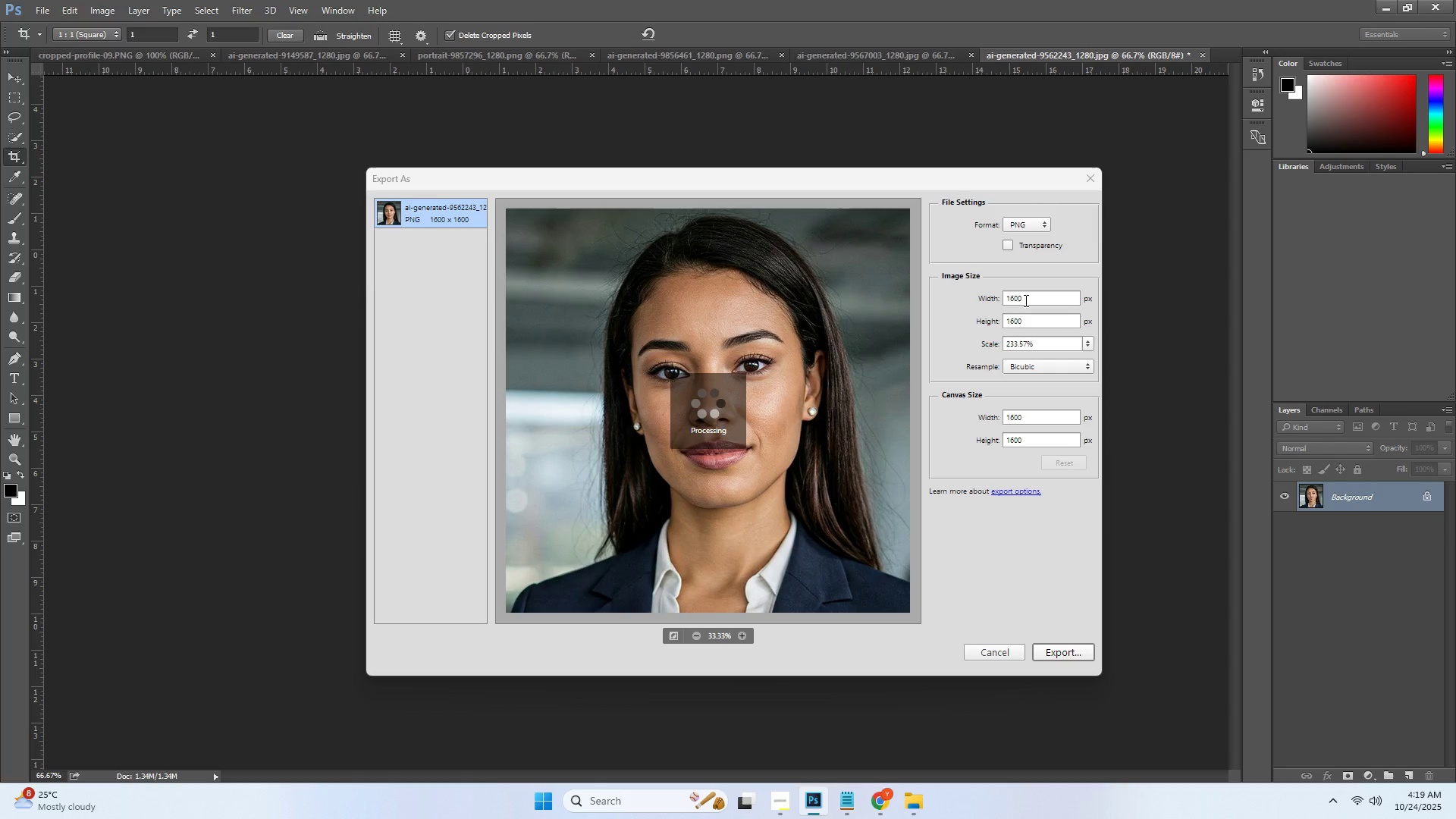 
double_click([1025, 300])
 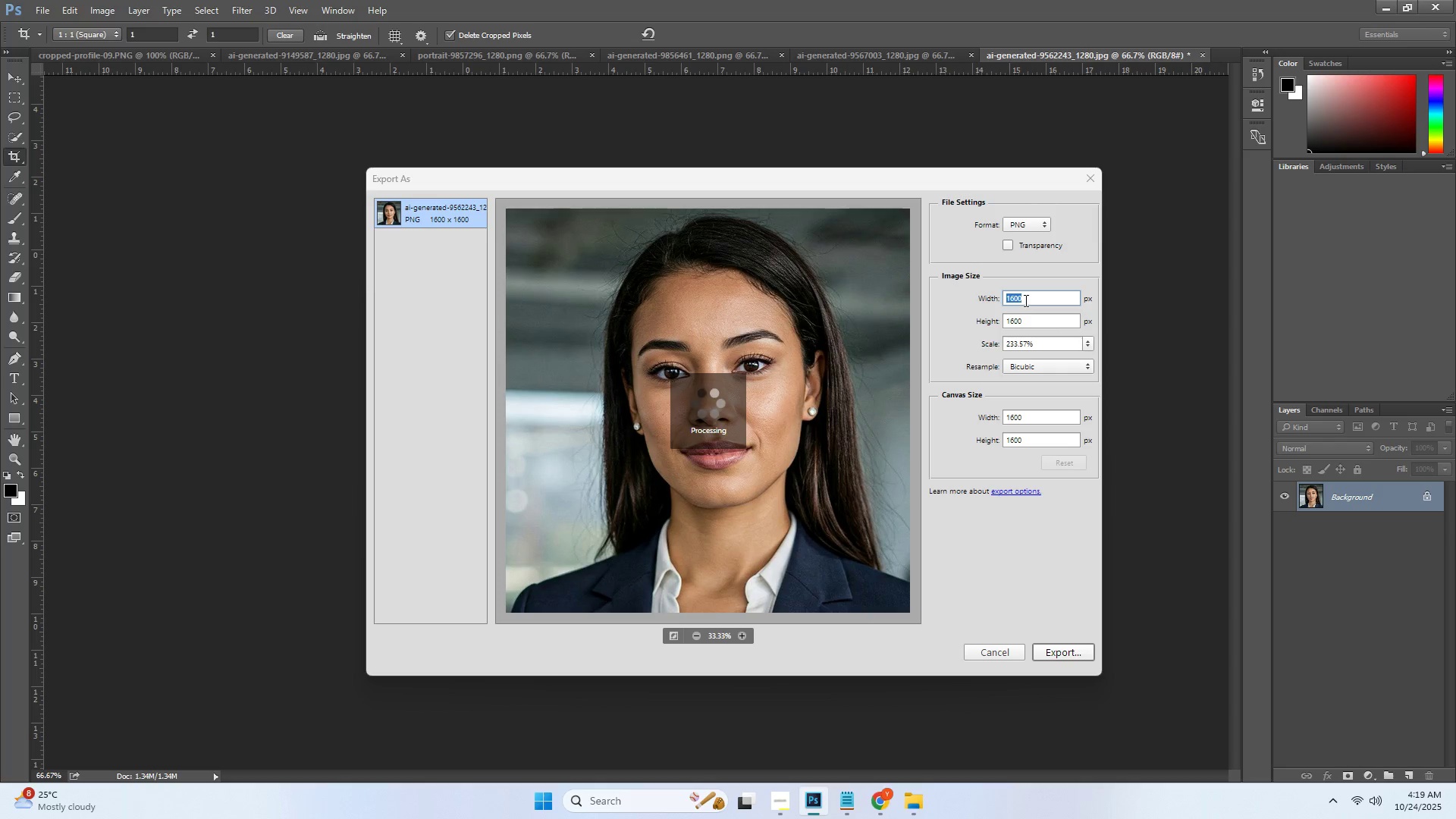 
key(Numpad8)
 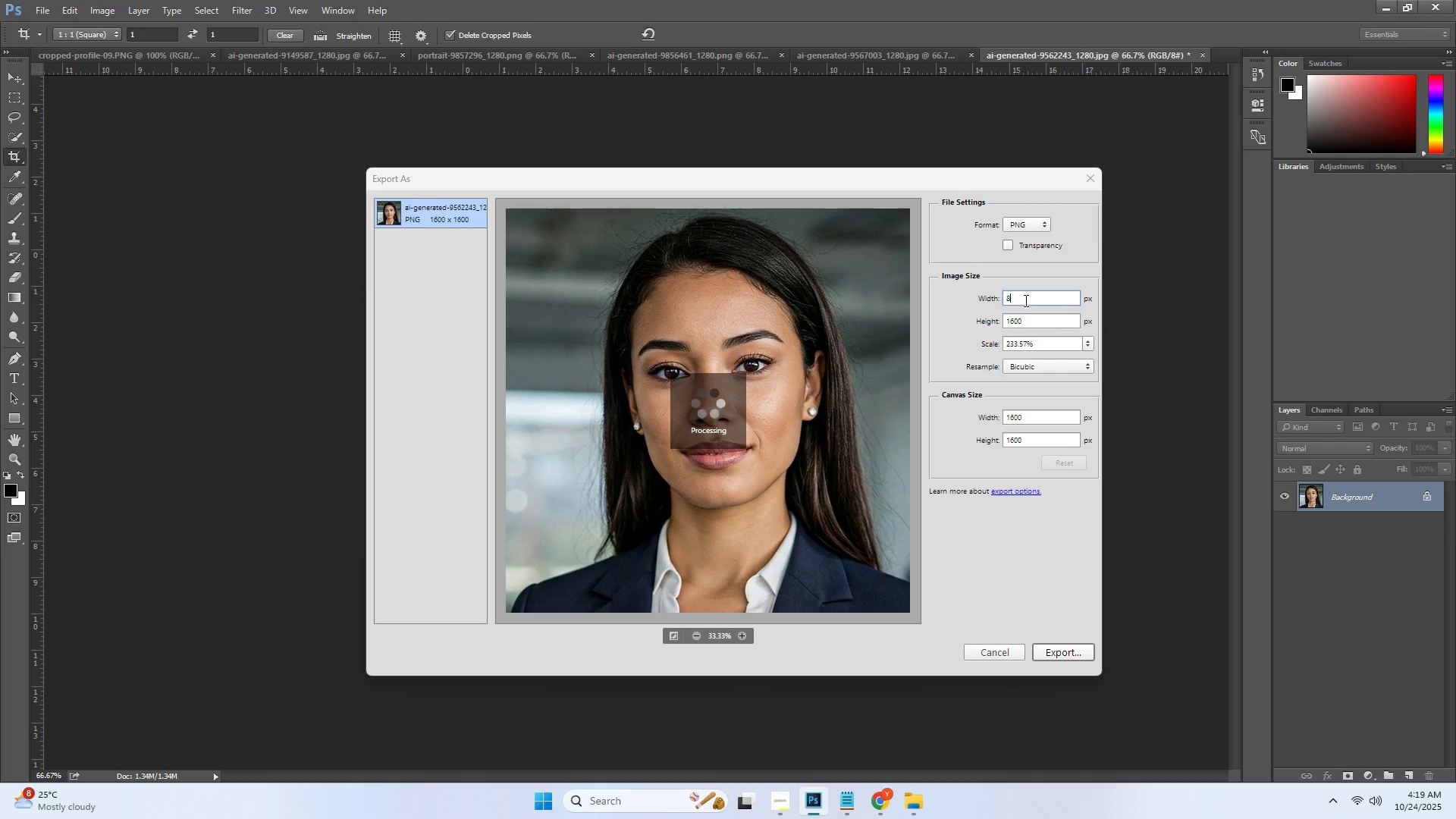 
key(Numpad0)
 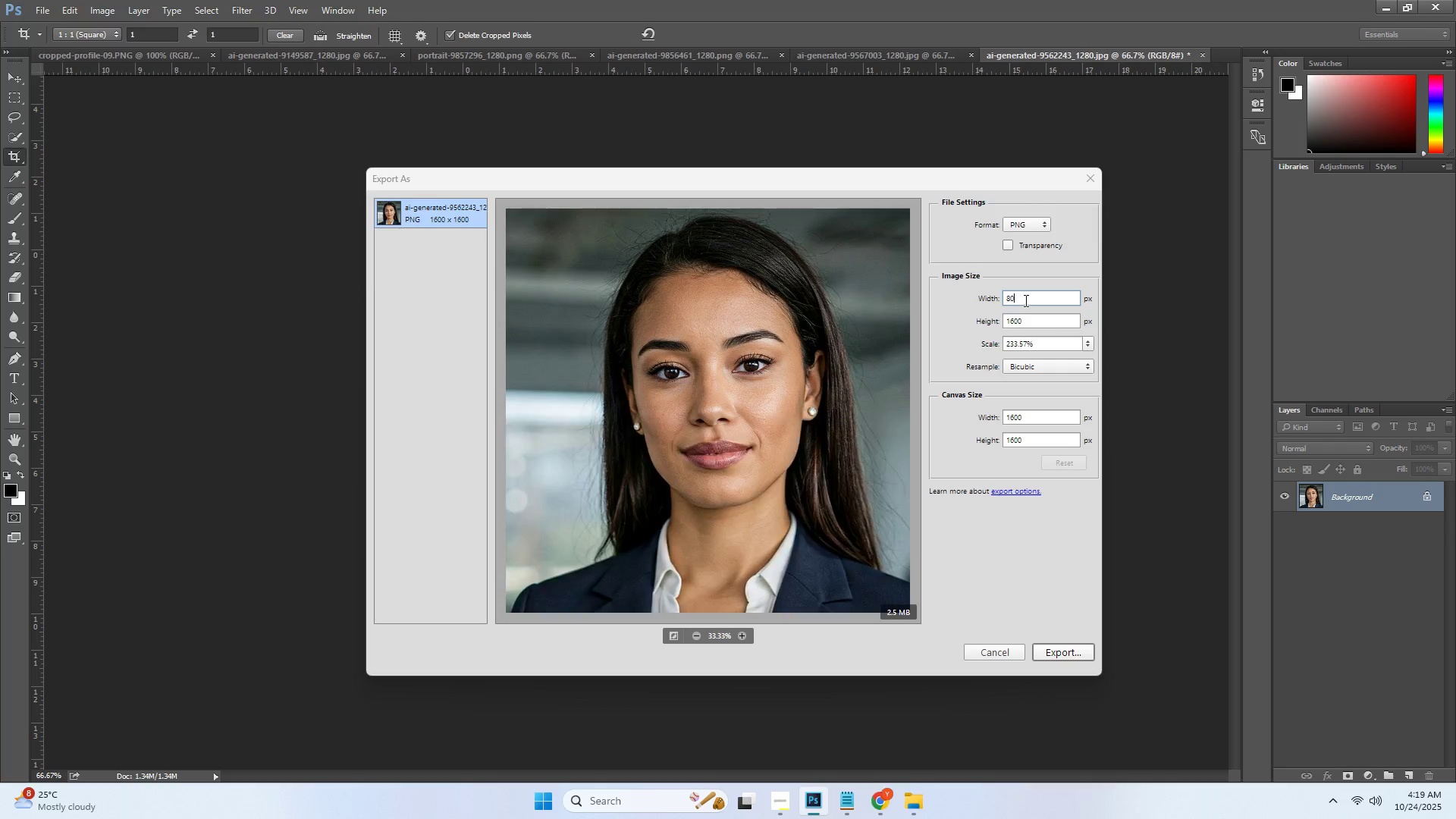 
key(Numpad0)
 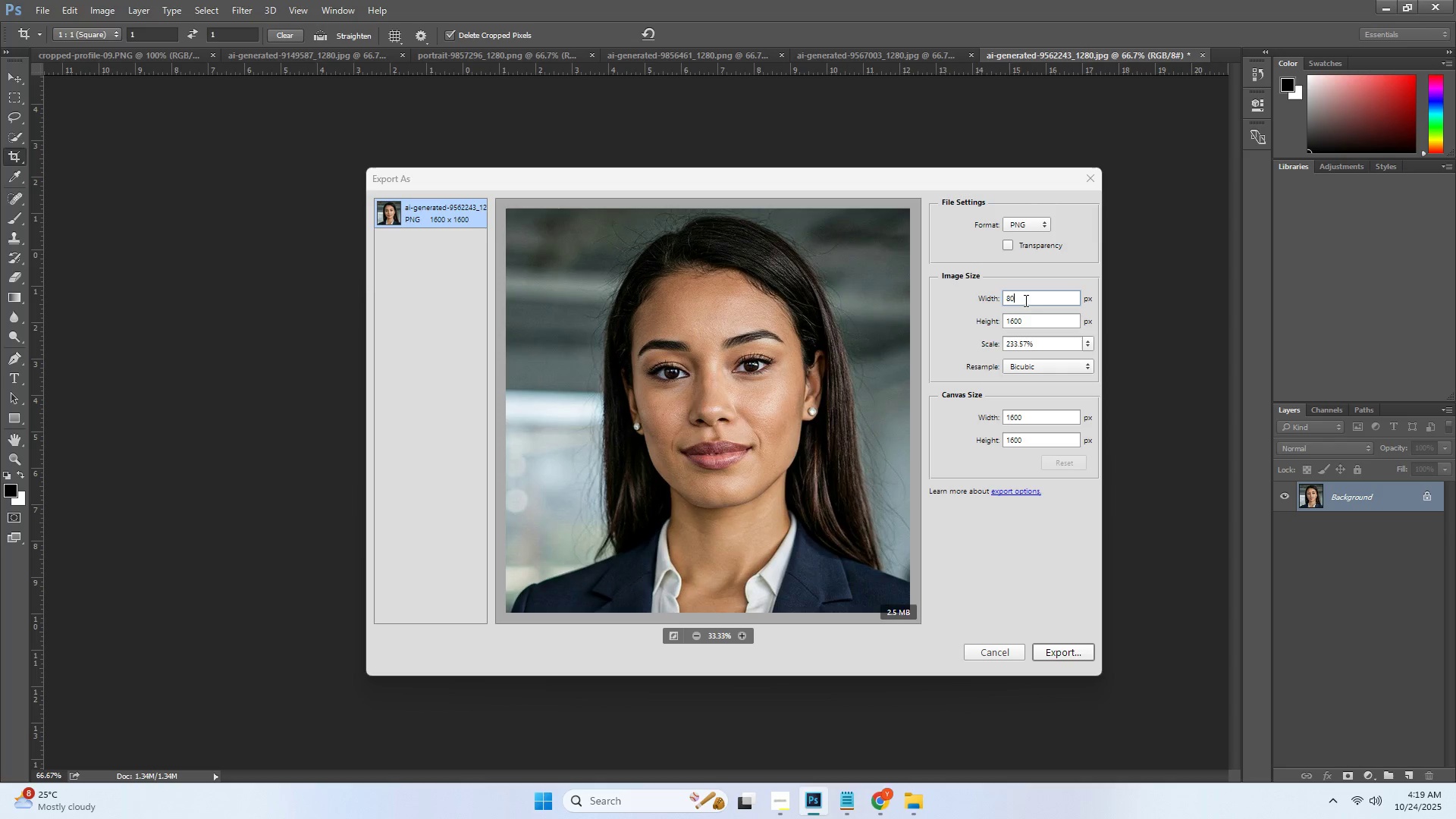 
key(Tab)
 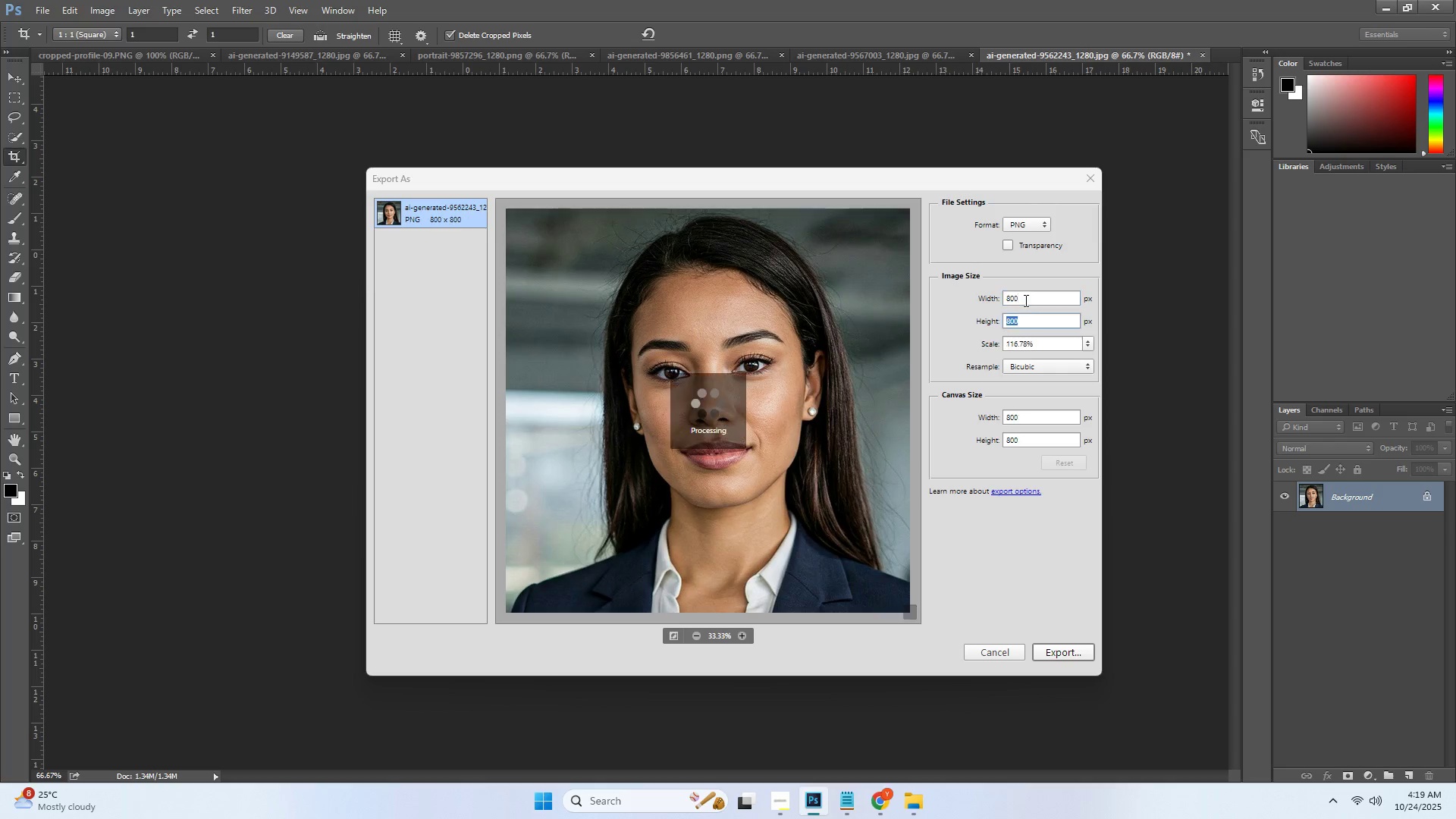 
key(Numpad8)
 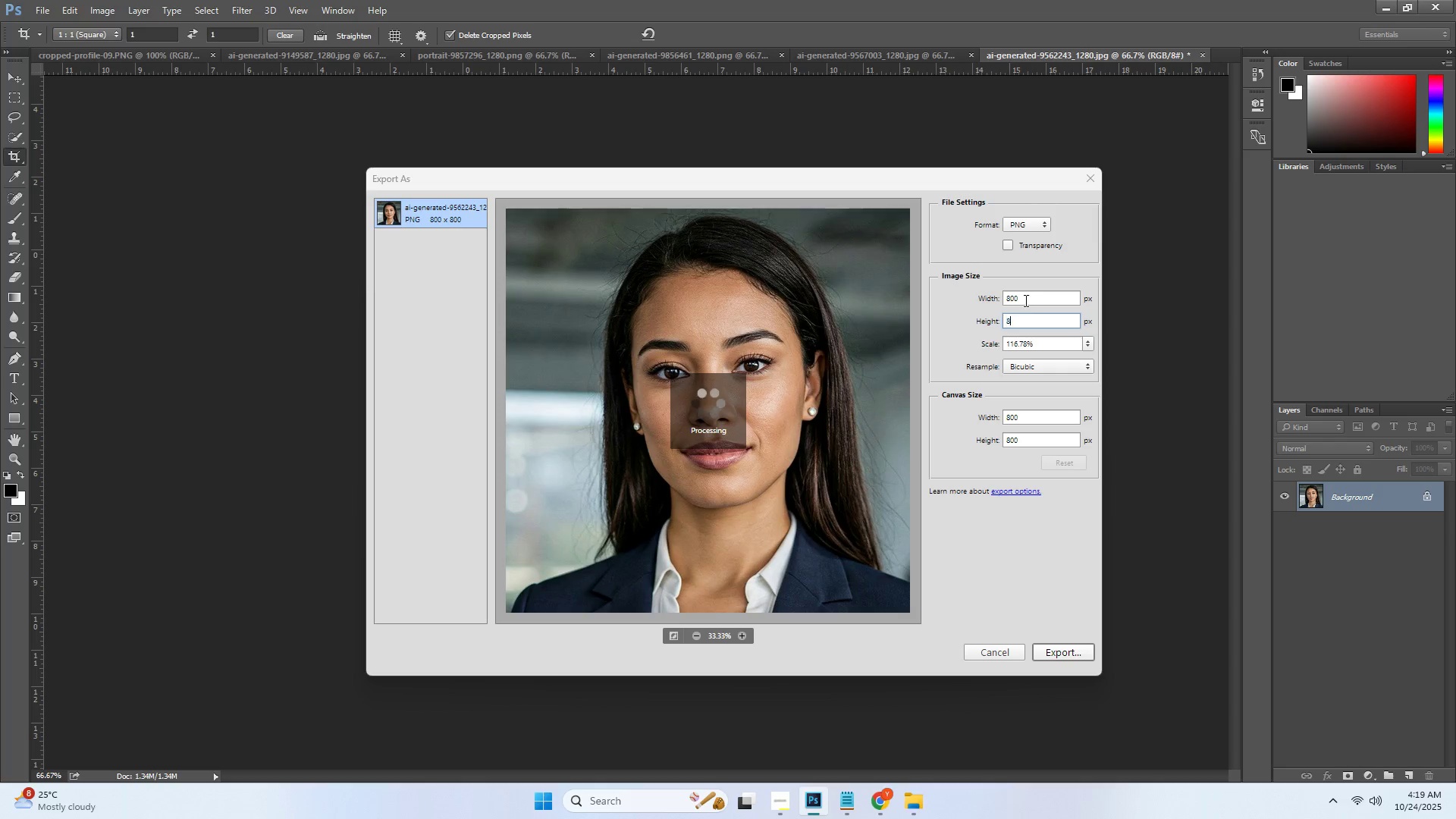 
key(Numpad0)
 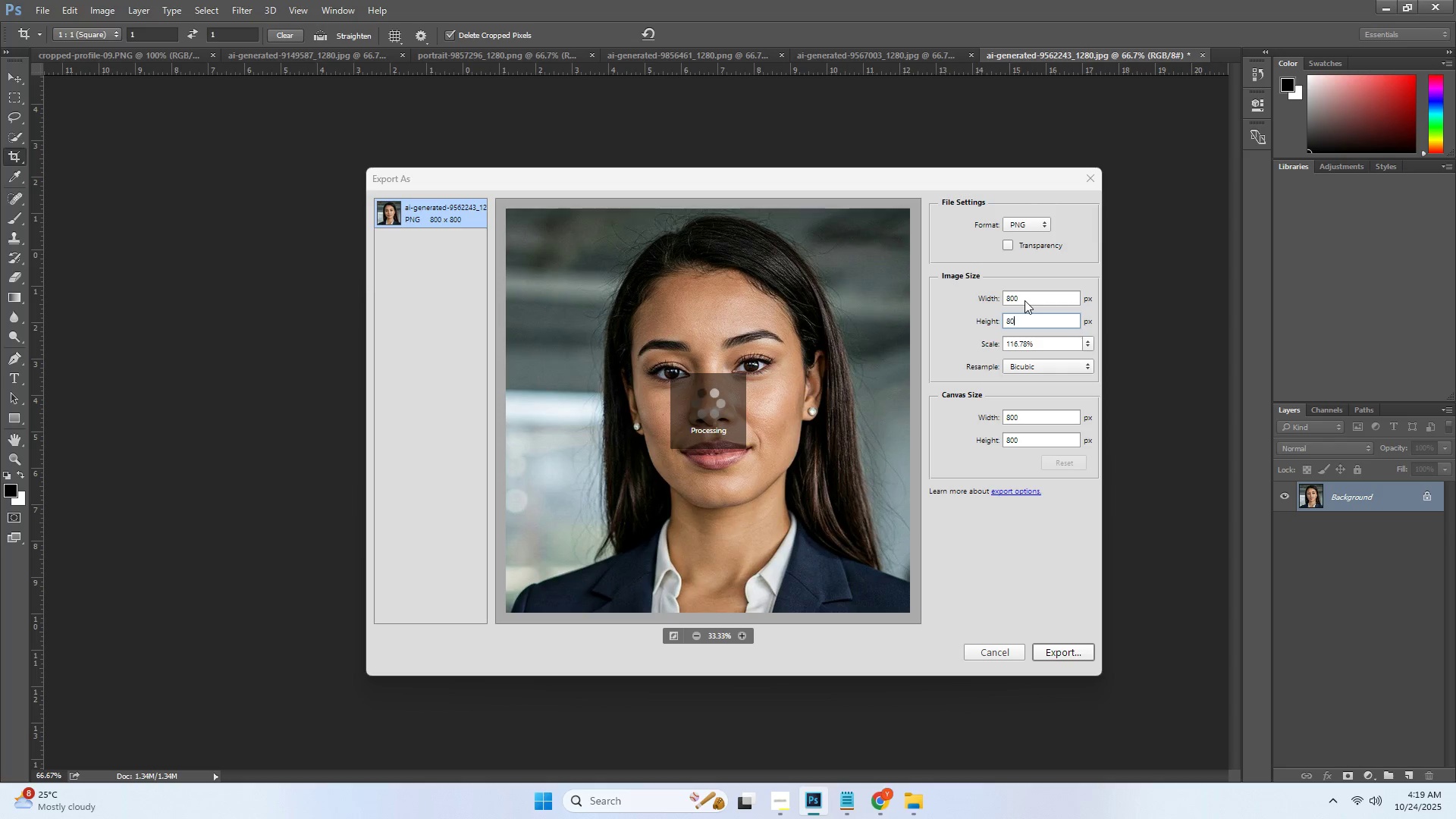 
key(Numpad0)
 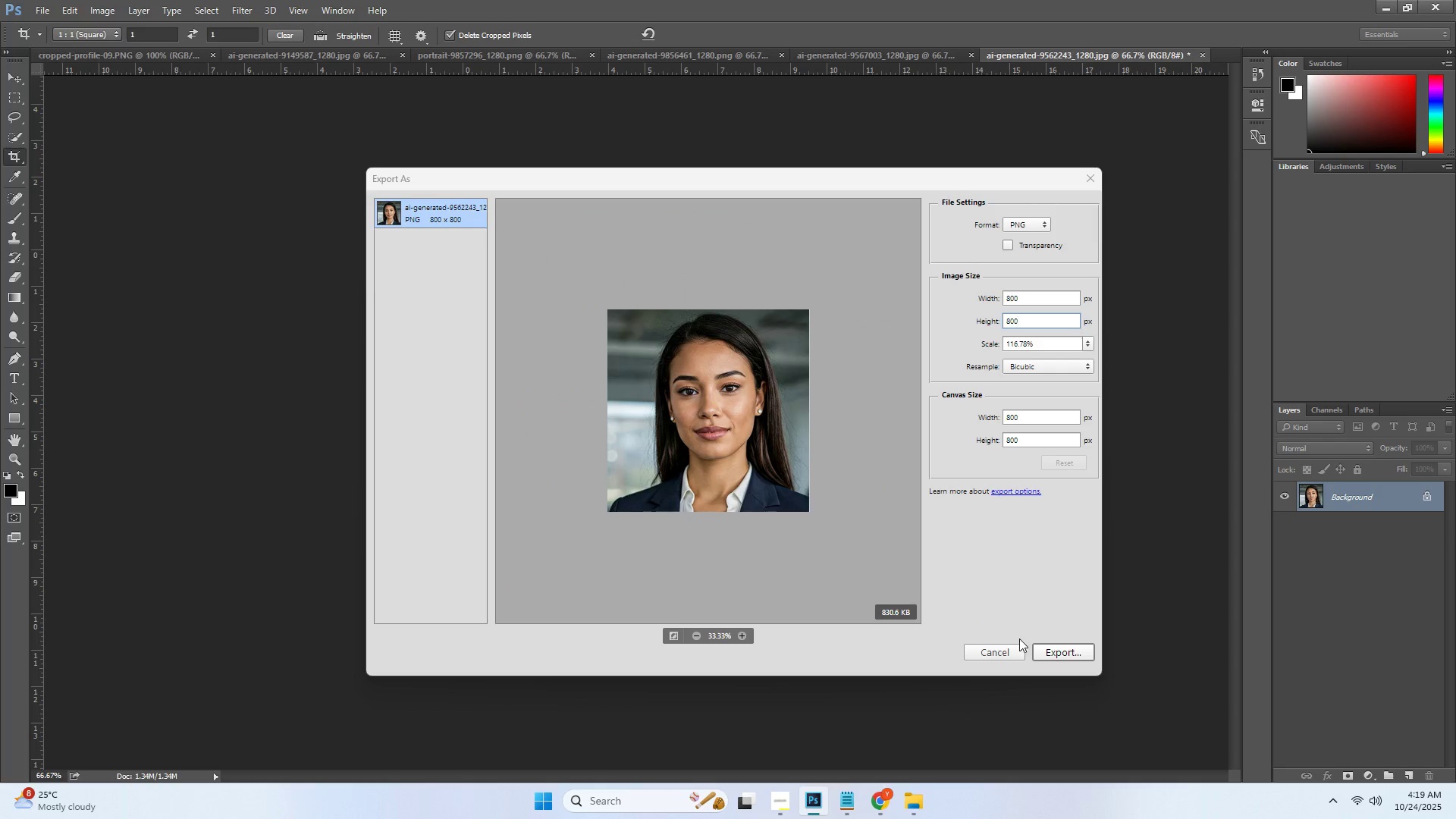 
left_click([1058, 653])
 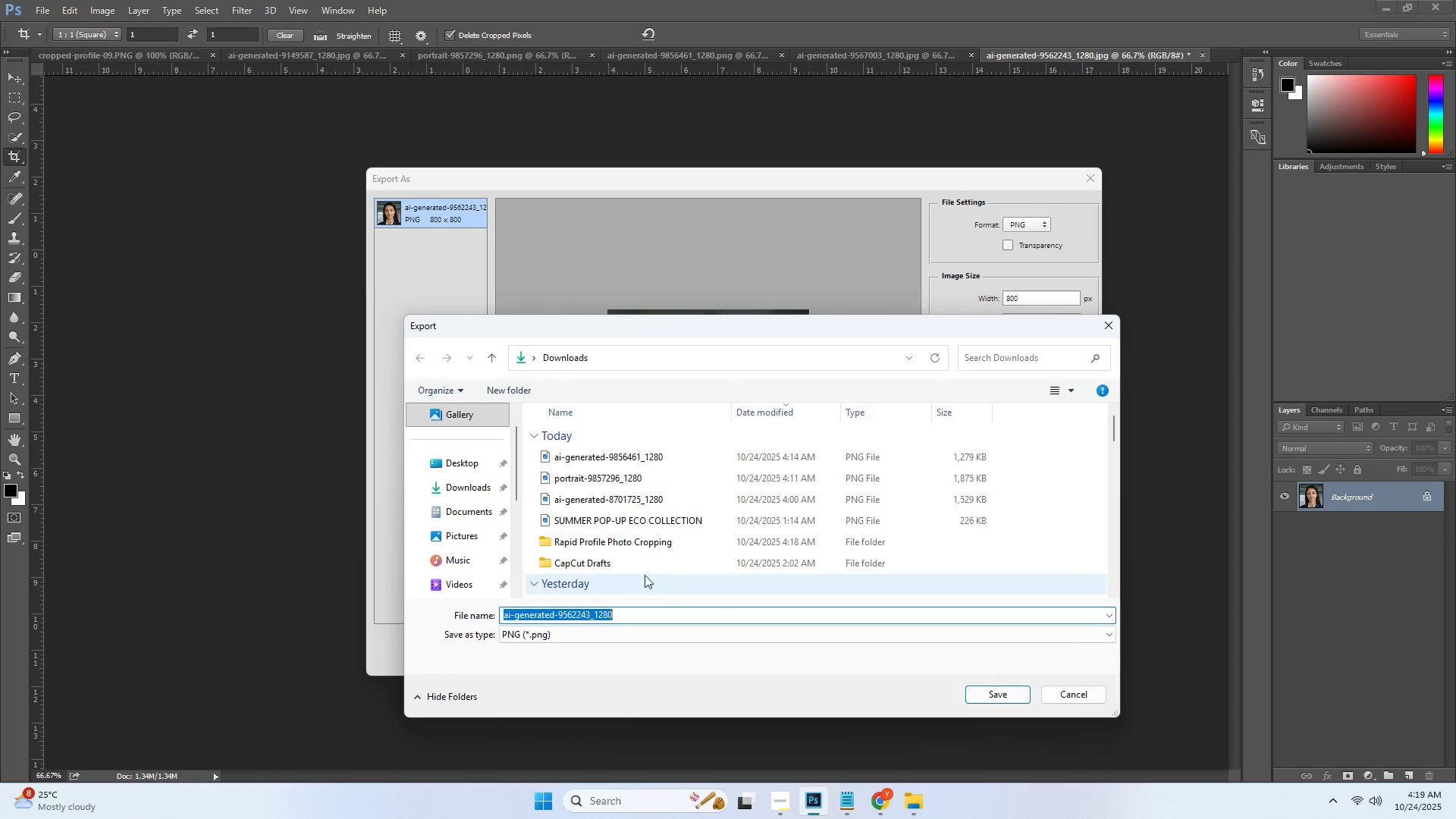 
key(Control+ControlLeft)
 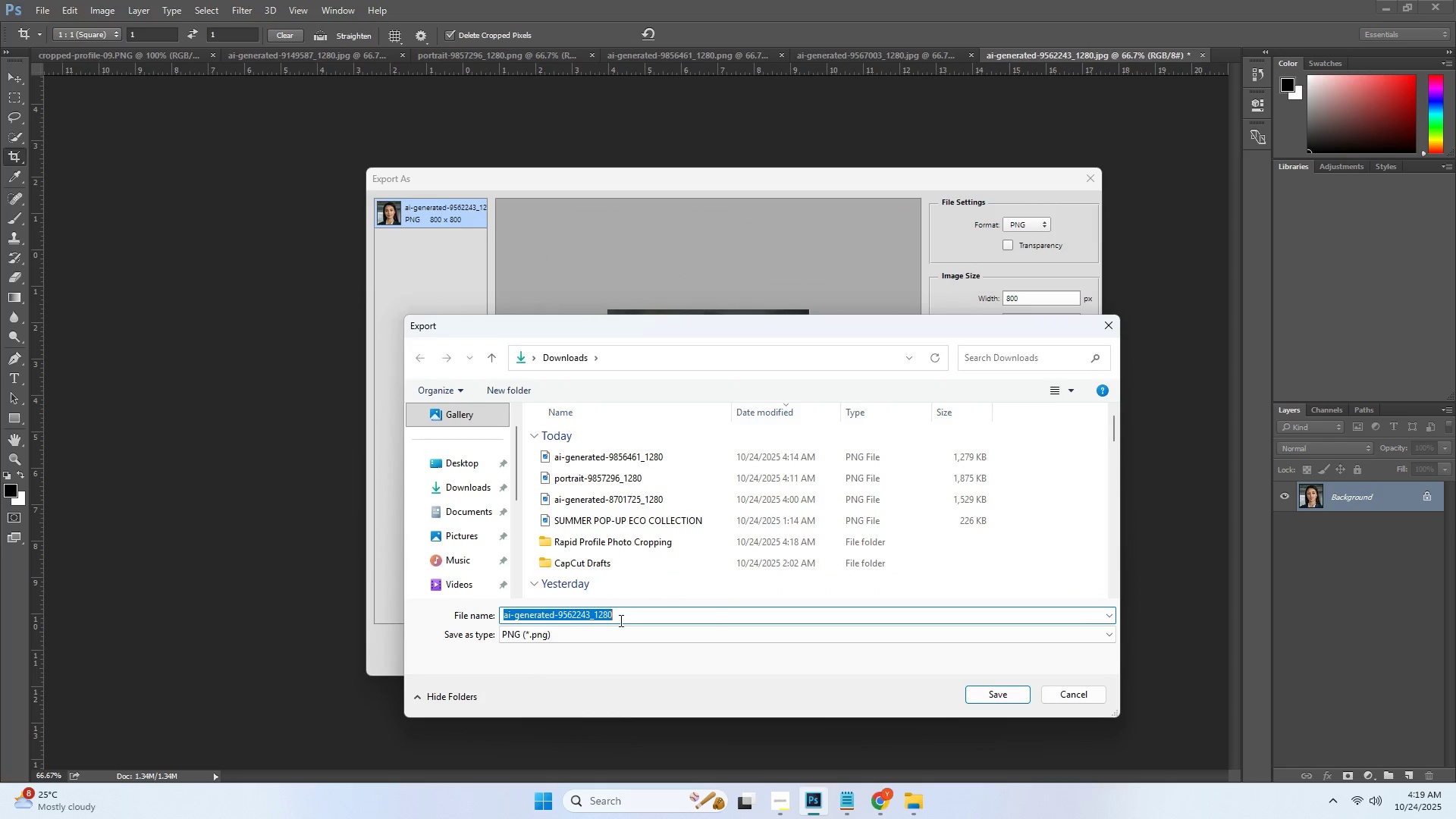 
key(Control+V)
 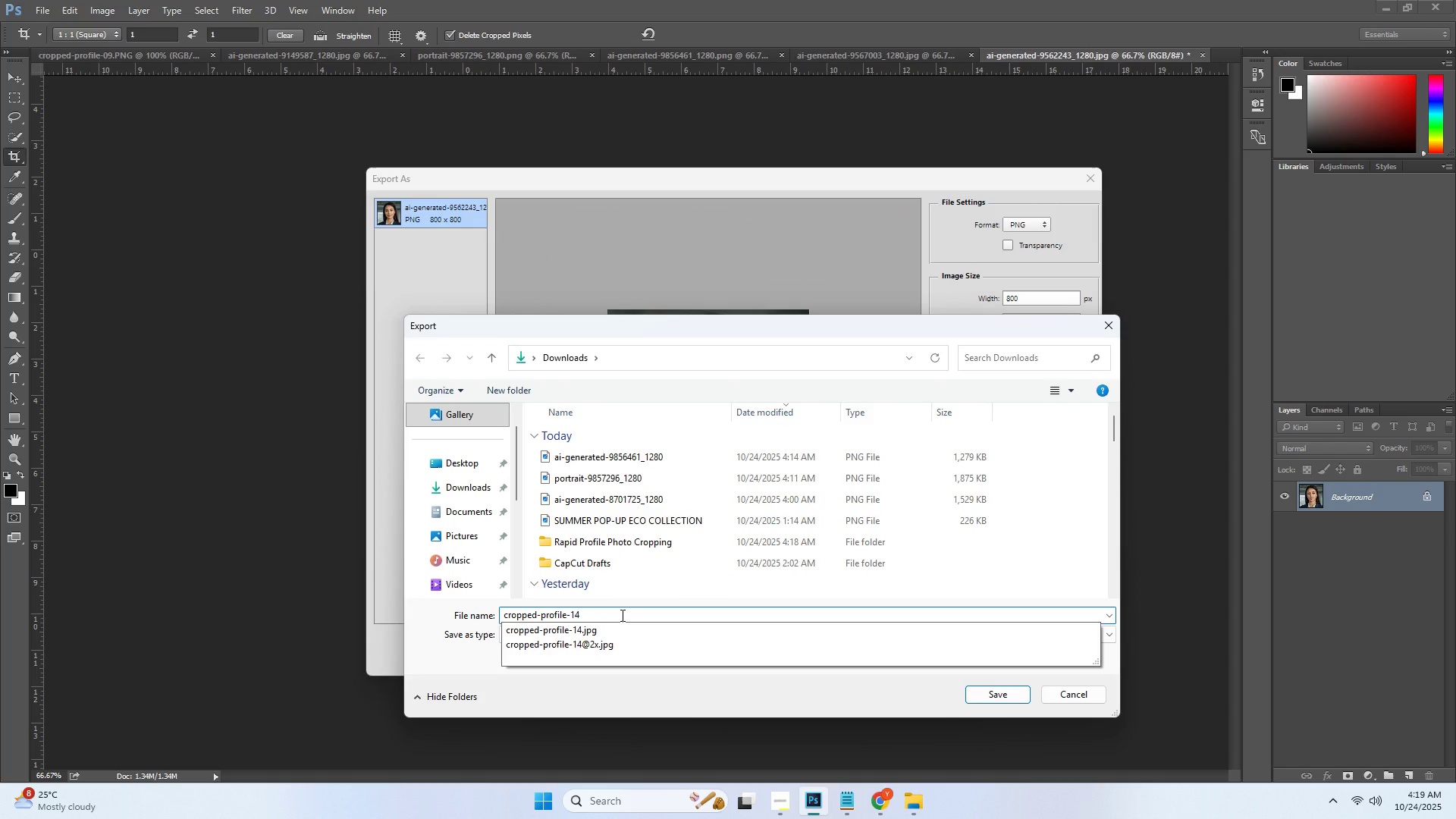 
type(.op)
key(Backspace)
key(Backspace)
type(pnmg)
key(Backspace)
key(Backspace)
type(g)
 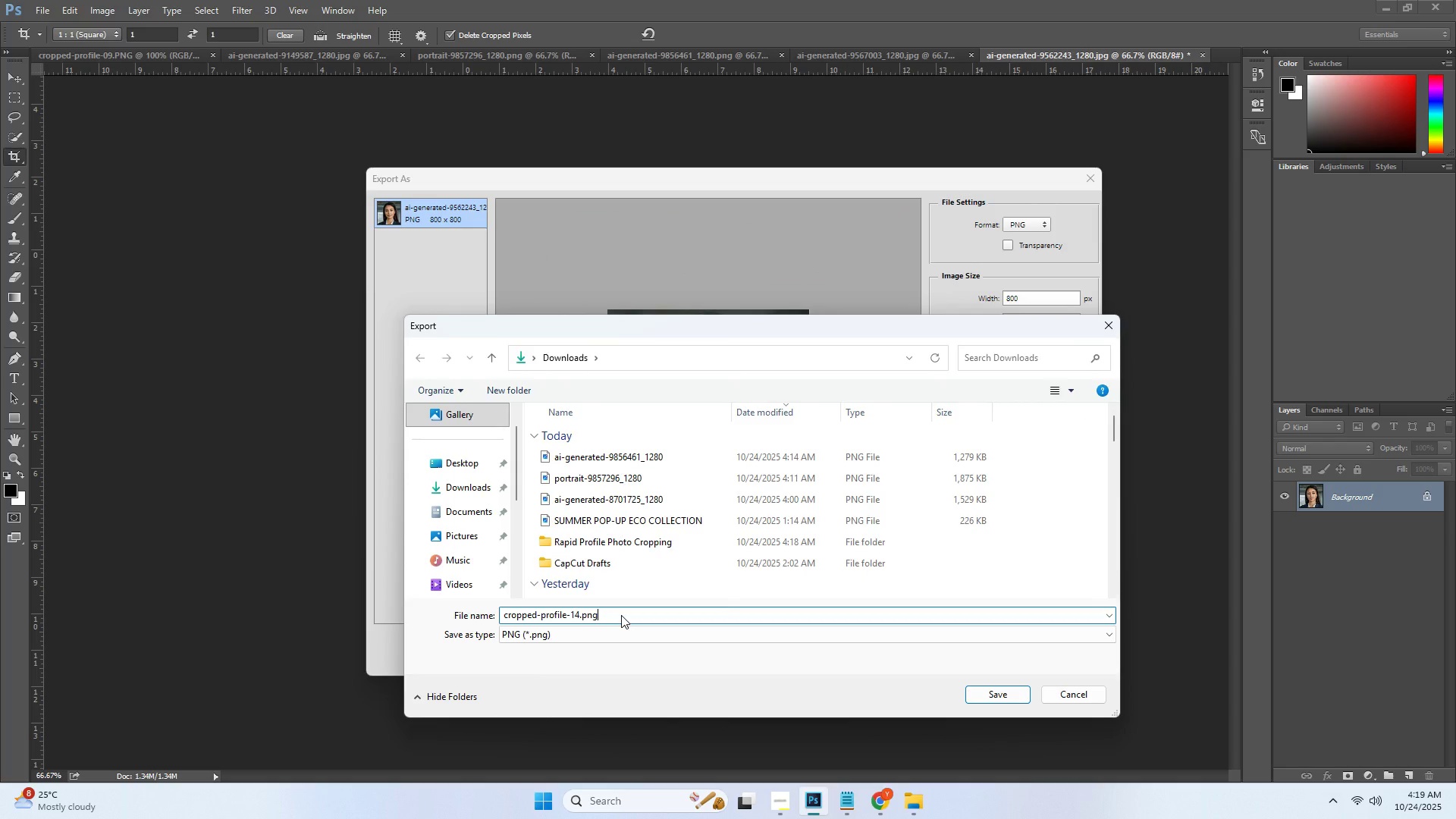 
key(Enter)
 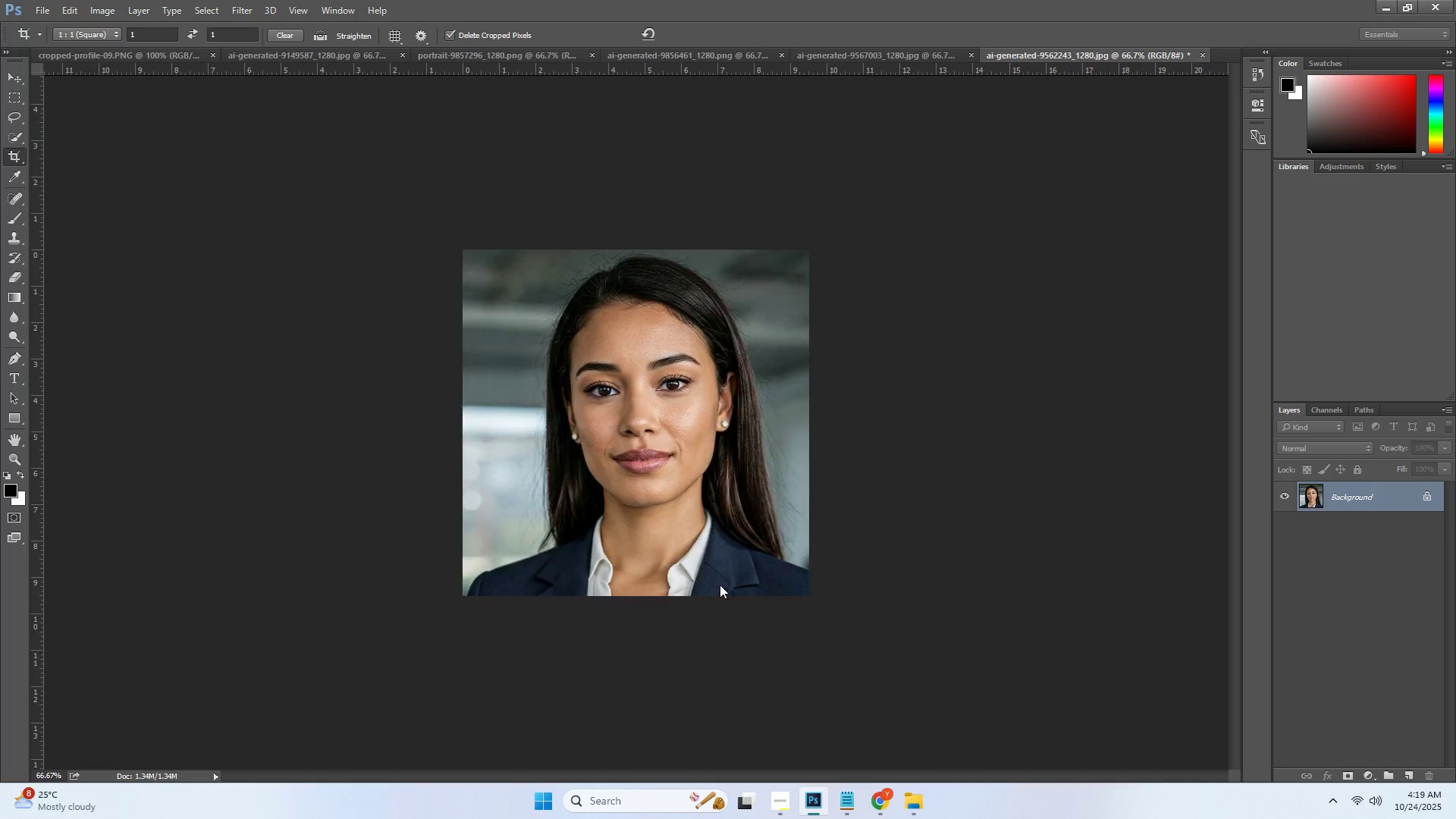 
key(Alt+AltLeft)
 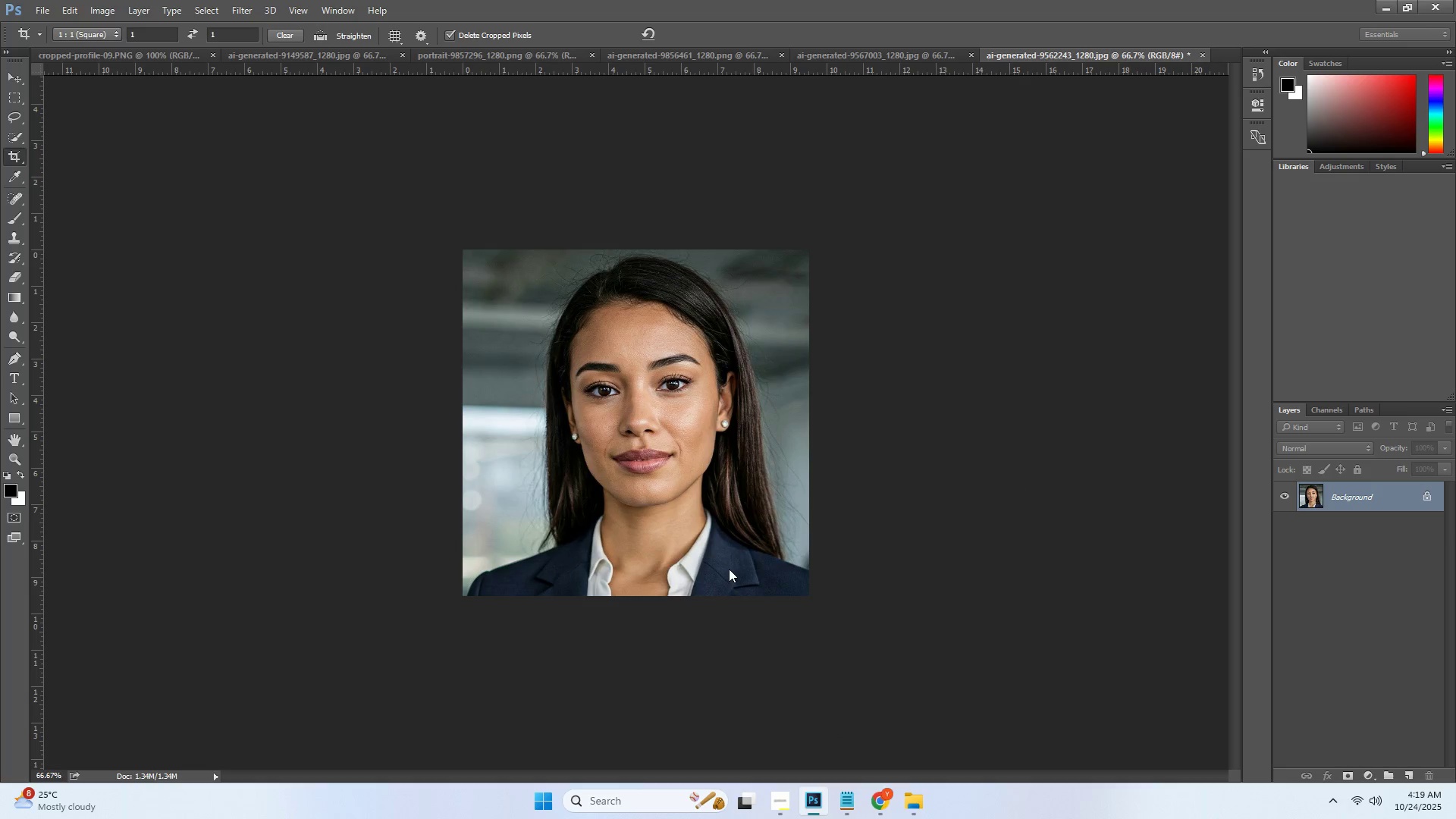 
key(Alt+Control+ControlLeft)
 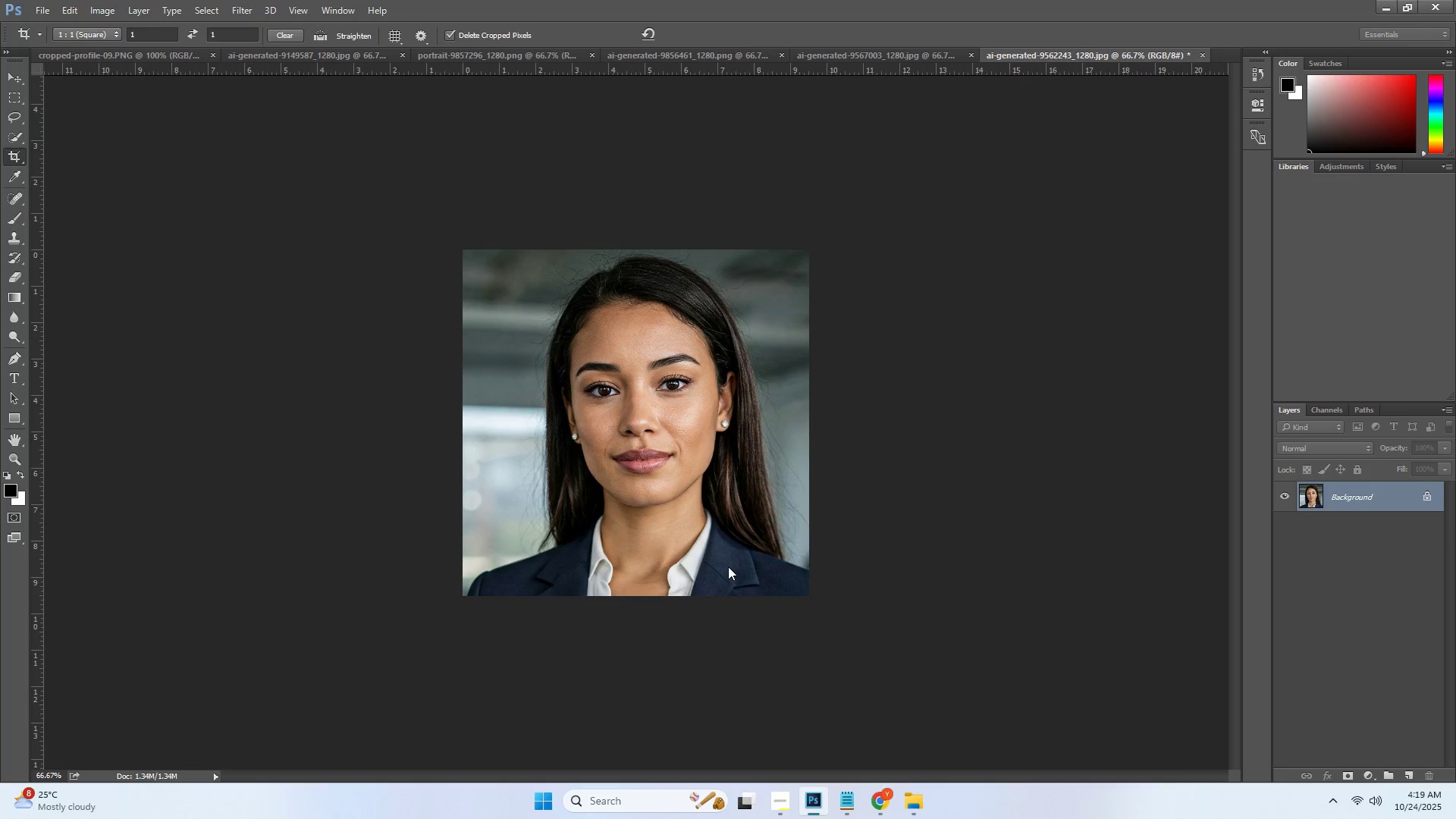 
key(Alt+Control+W)
 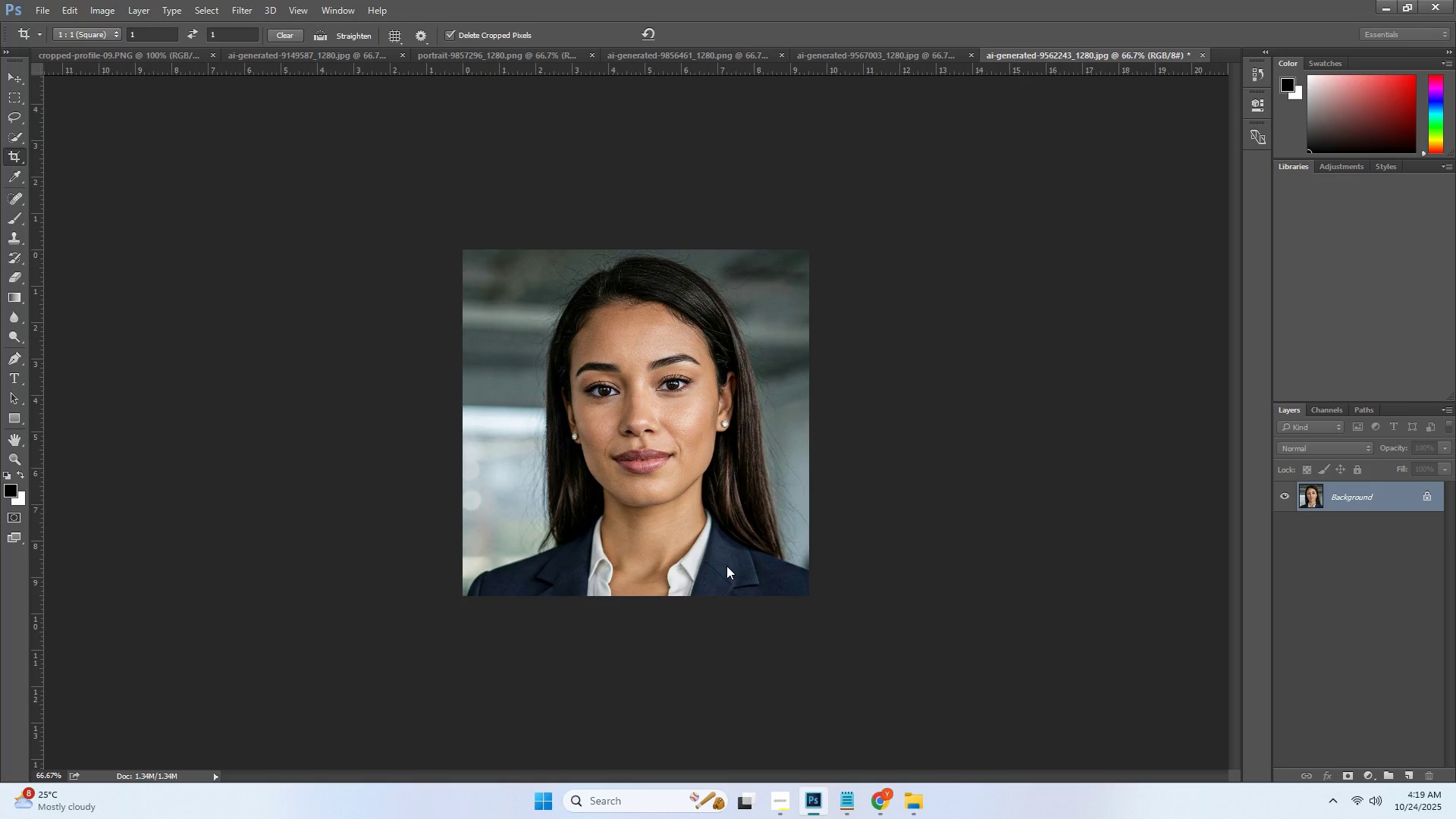 
key(Alt+Control+Shift+ShiftLeft)
 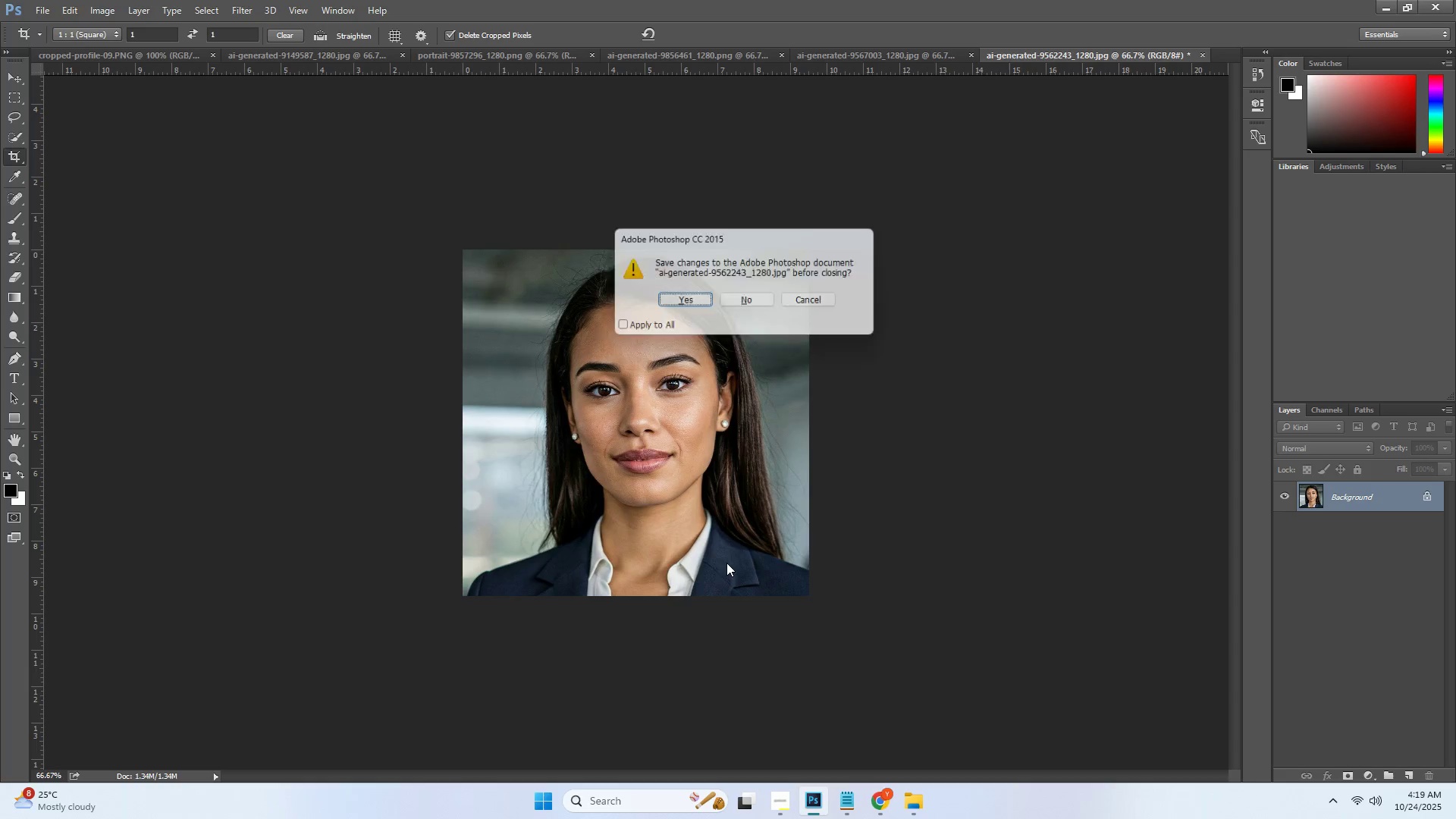 
wait(6.48)
 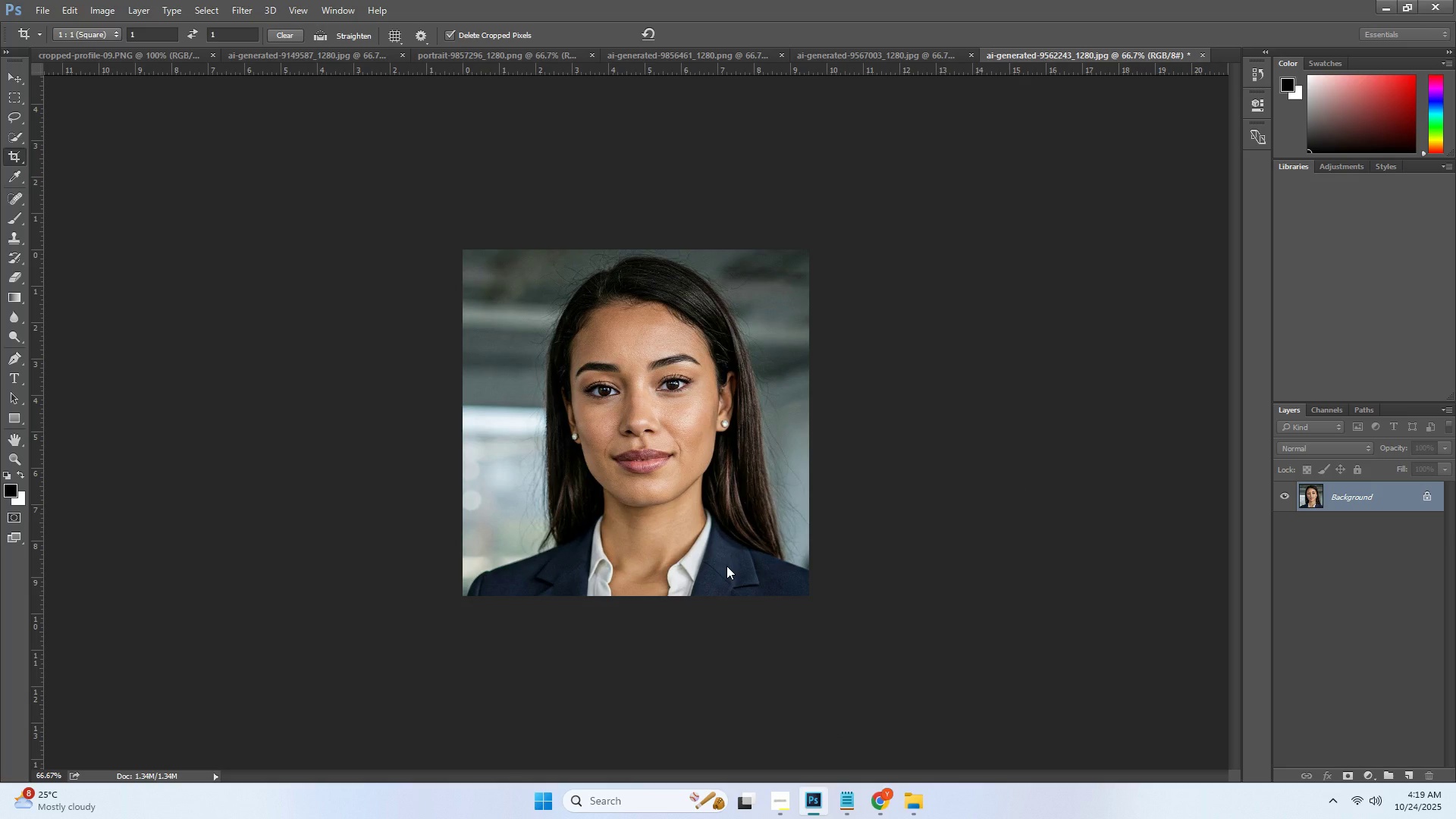 
left_click([832, 306])
 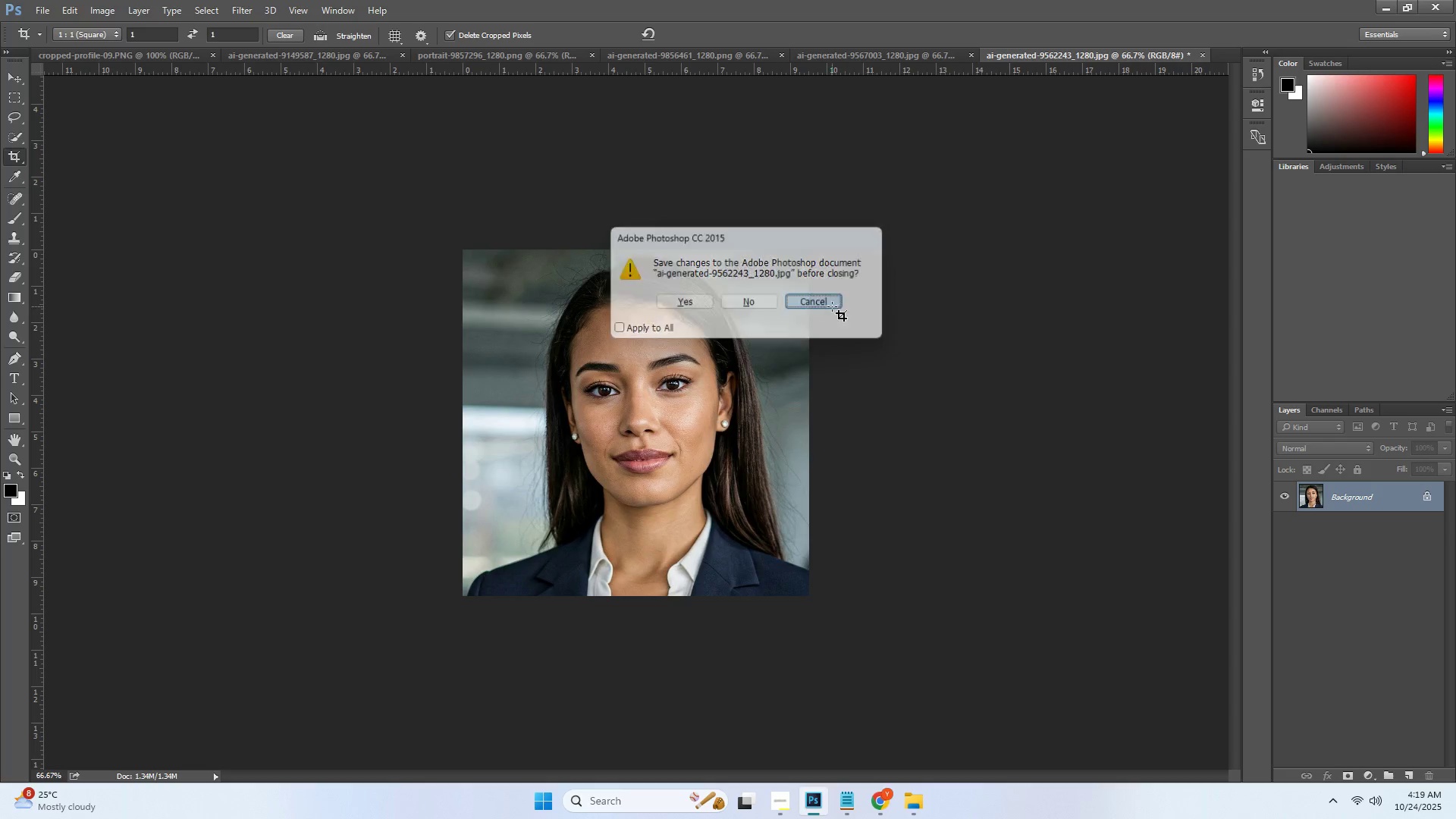 
key(Alt+Control+Shift+W)
 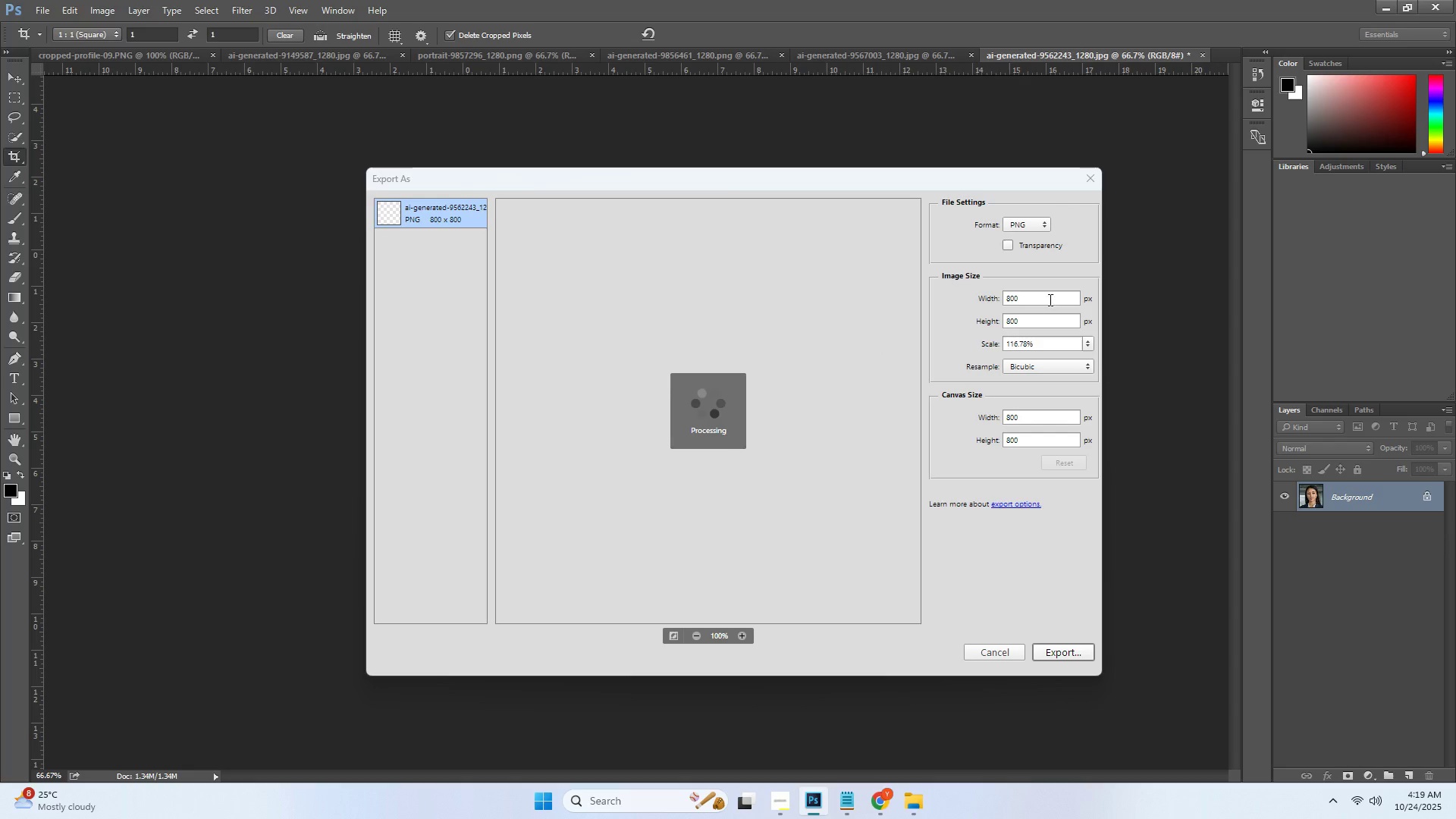 
double_click([1048, 294])
 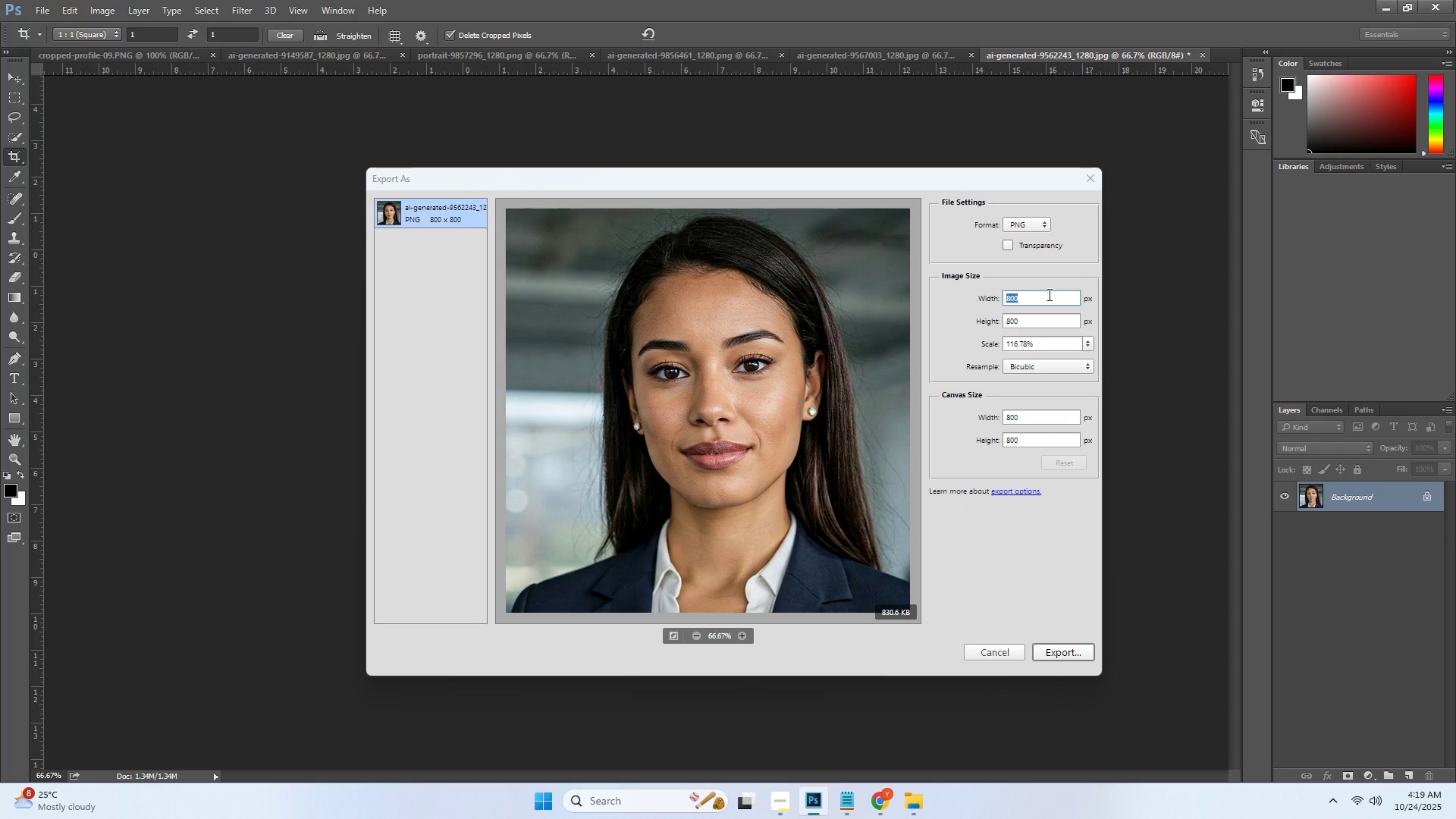 
key(Numpad1)